 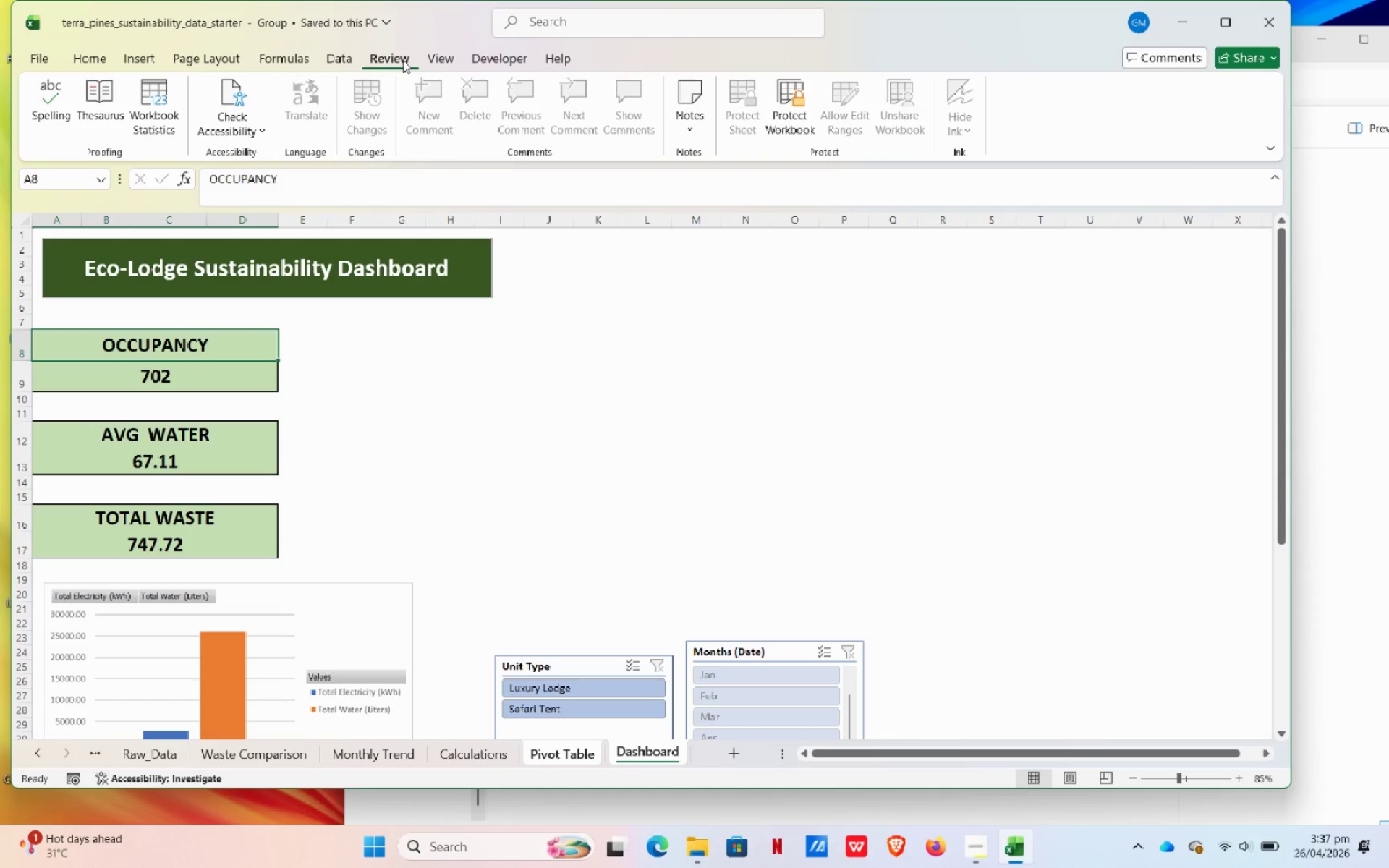 
left_click([771, 315])
 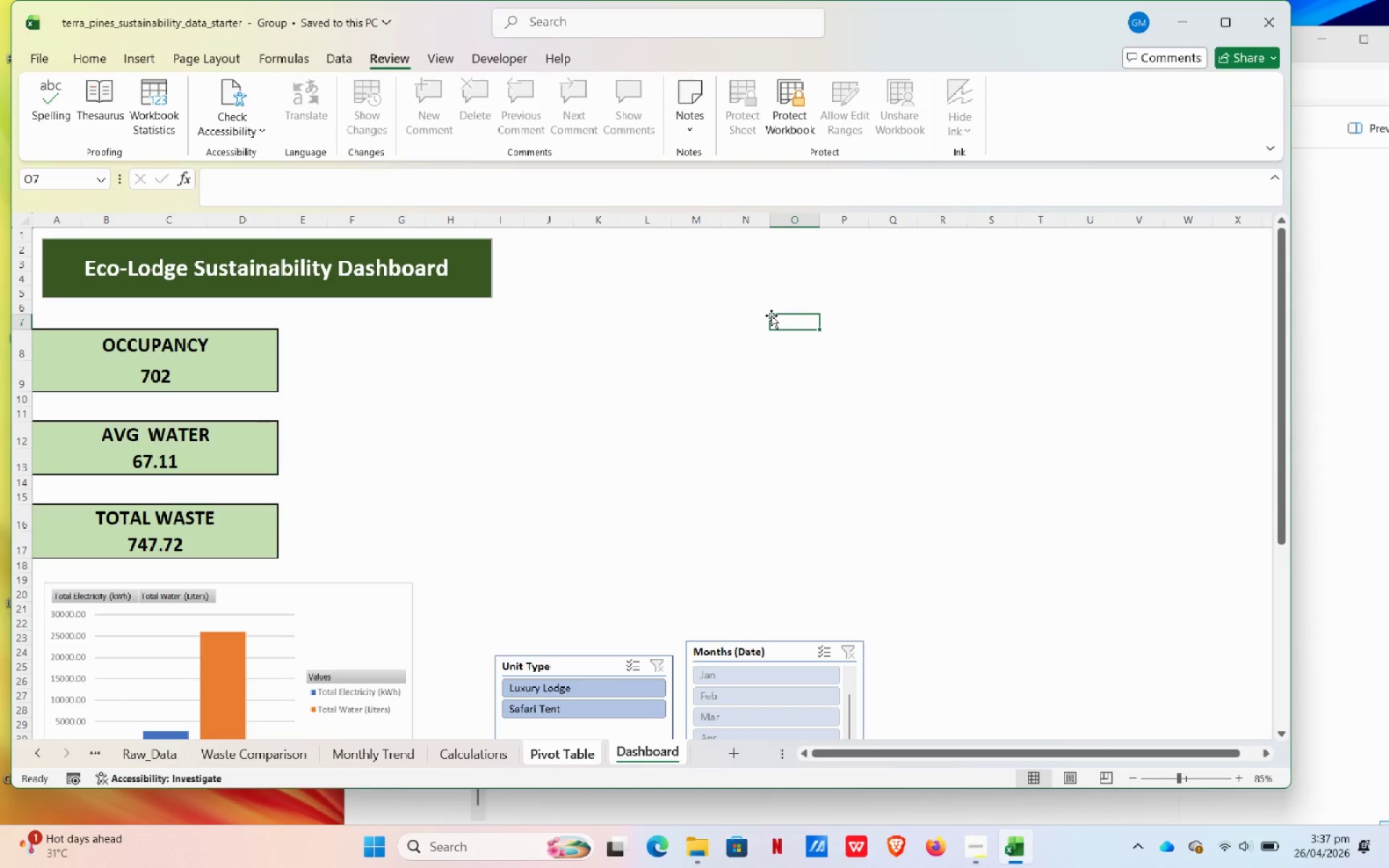 
key(Escape)
 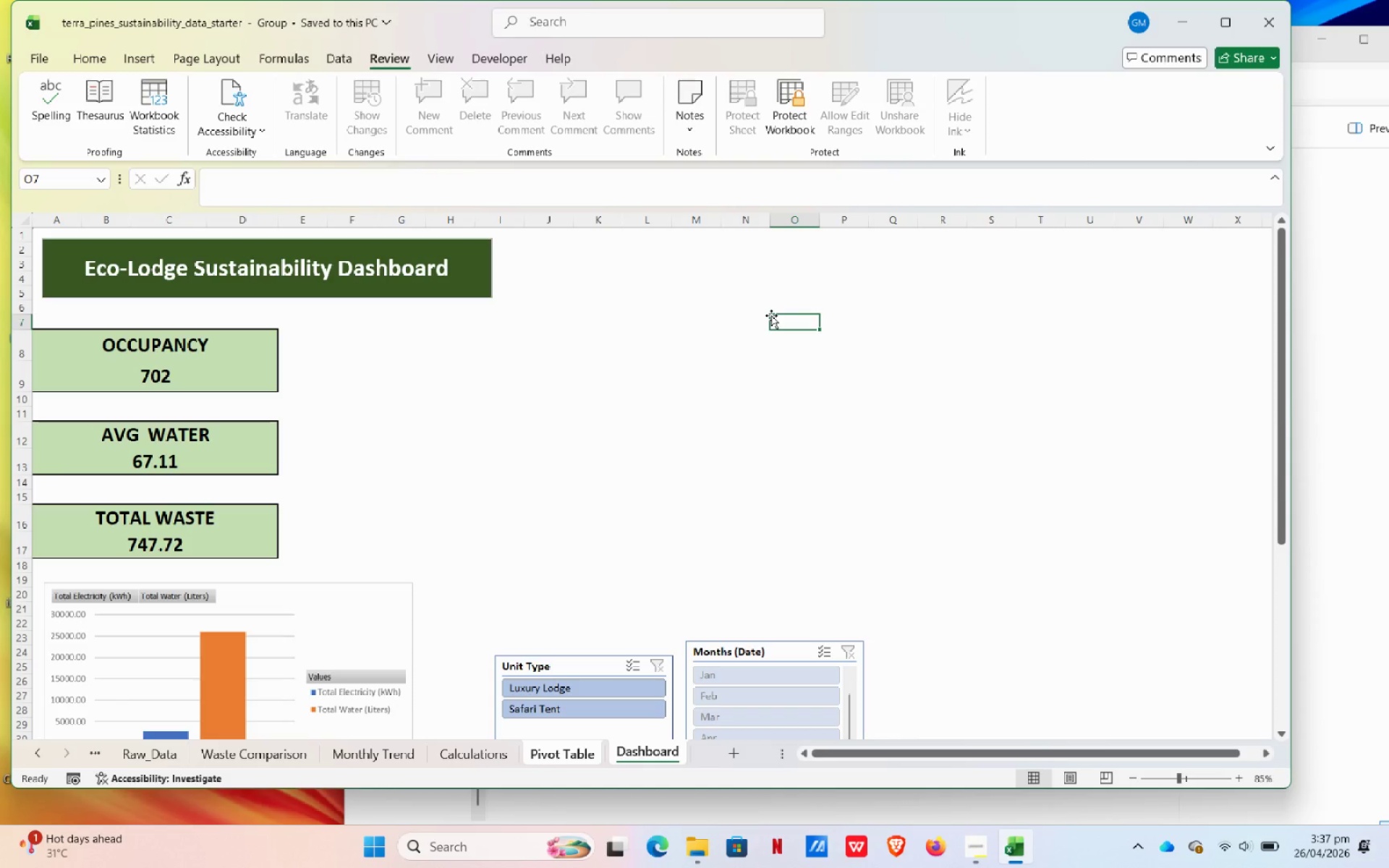 
hold_key(key=Escape, duration=1.09)
 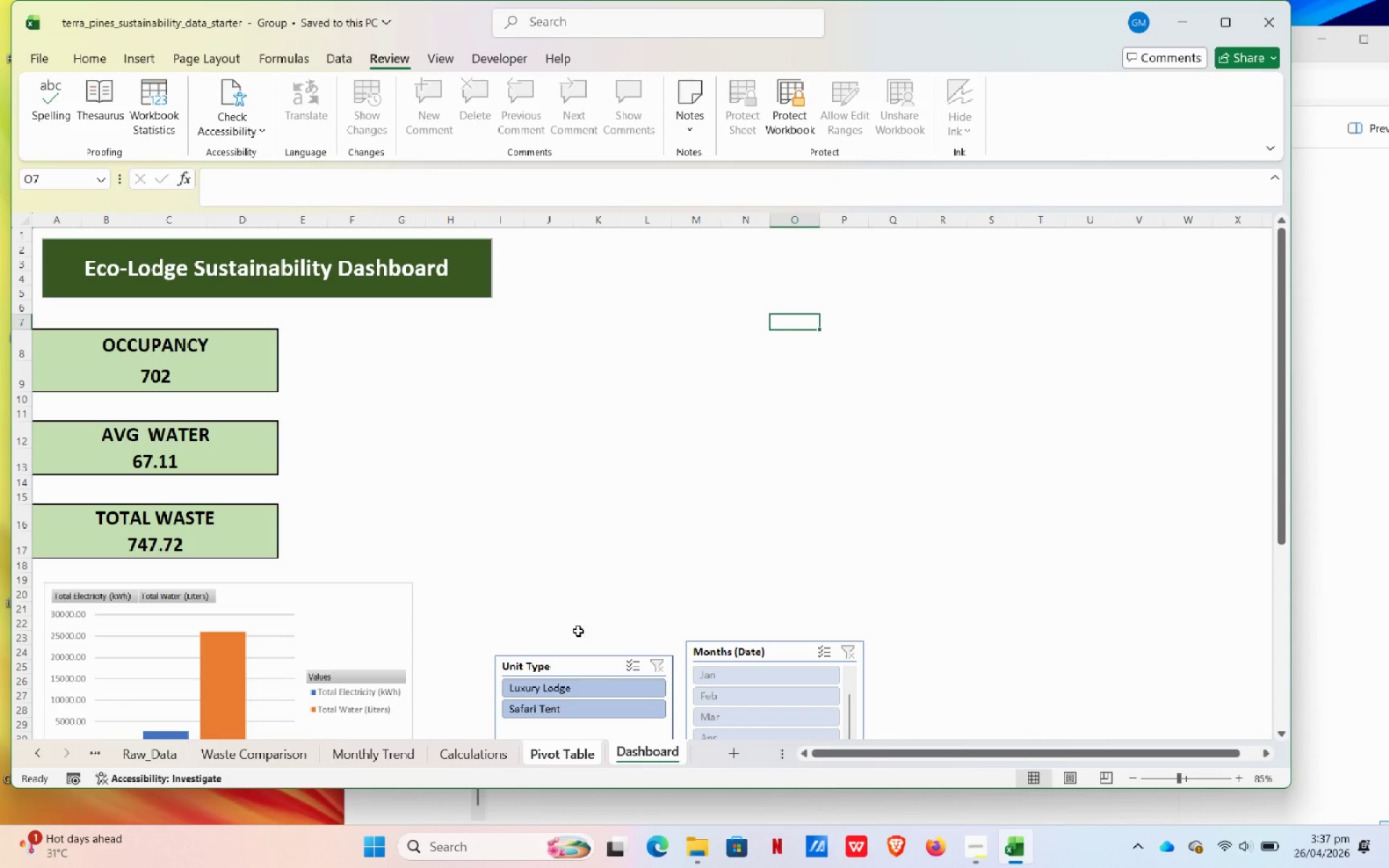 
left_click([620, 688])
 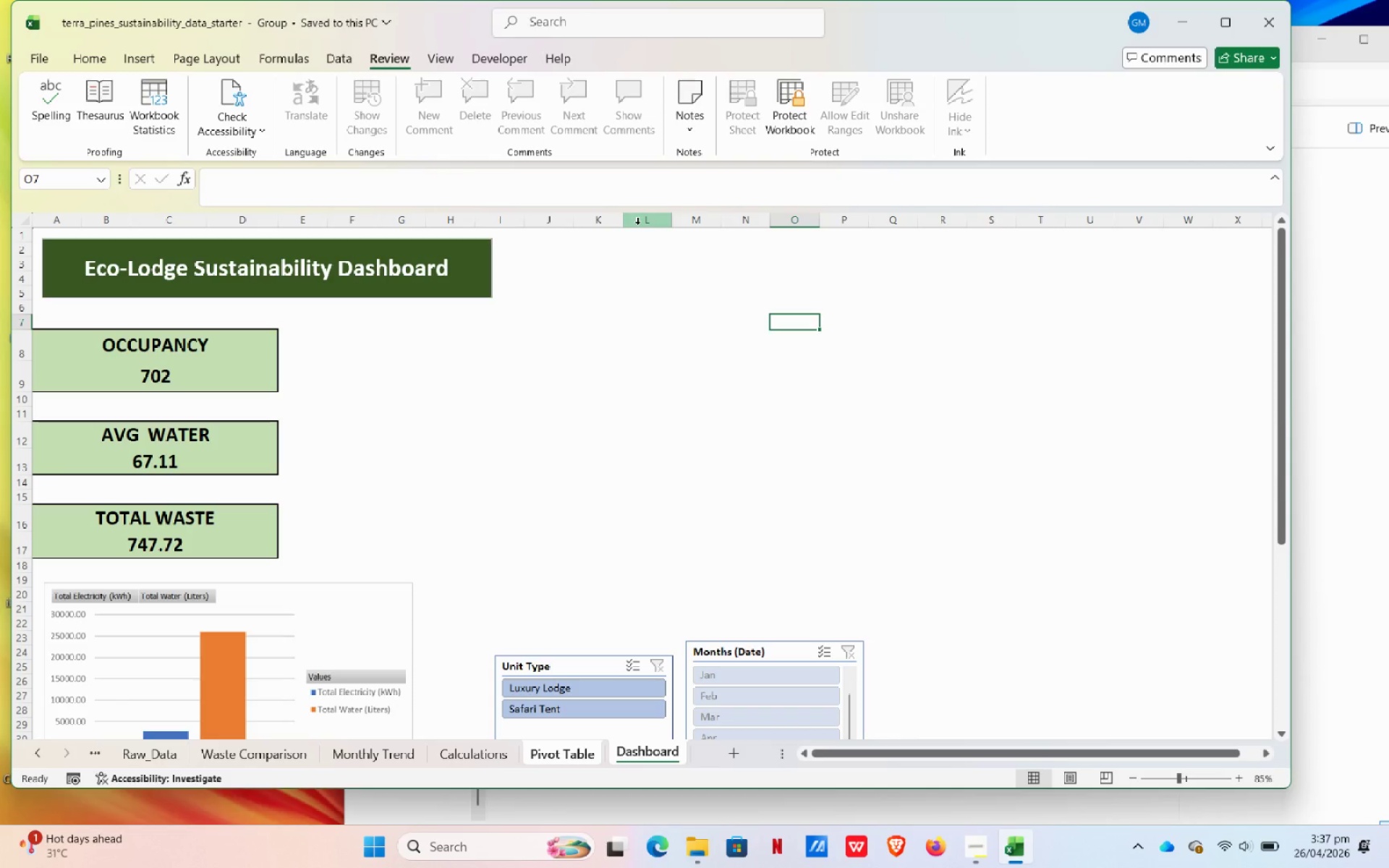 
wait(11.52)
 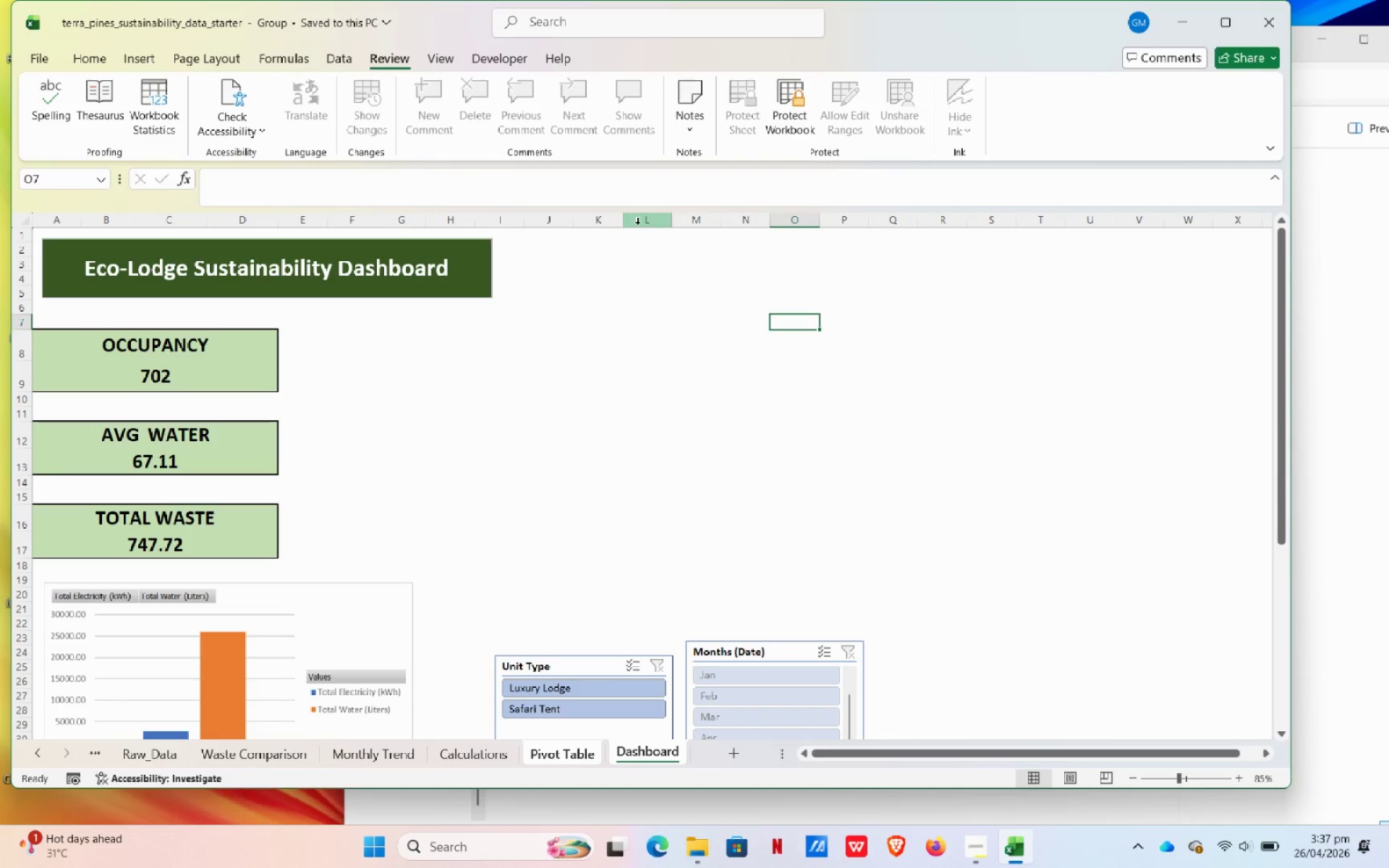 
left_click_drag(start_coordinate=[532, 558], to_coordinate=[752, 709])
 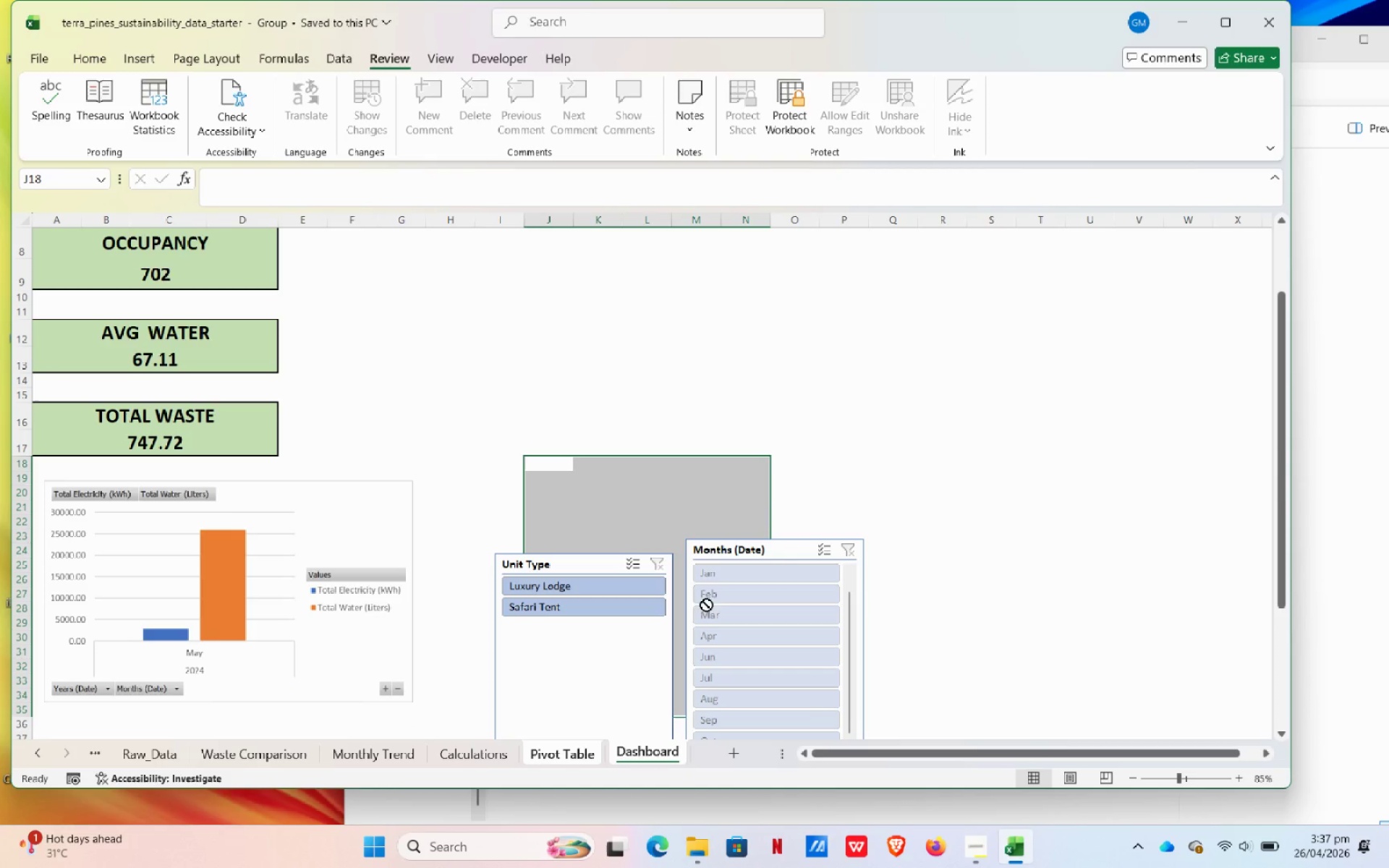 
key(Delete)
 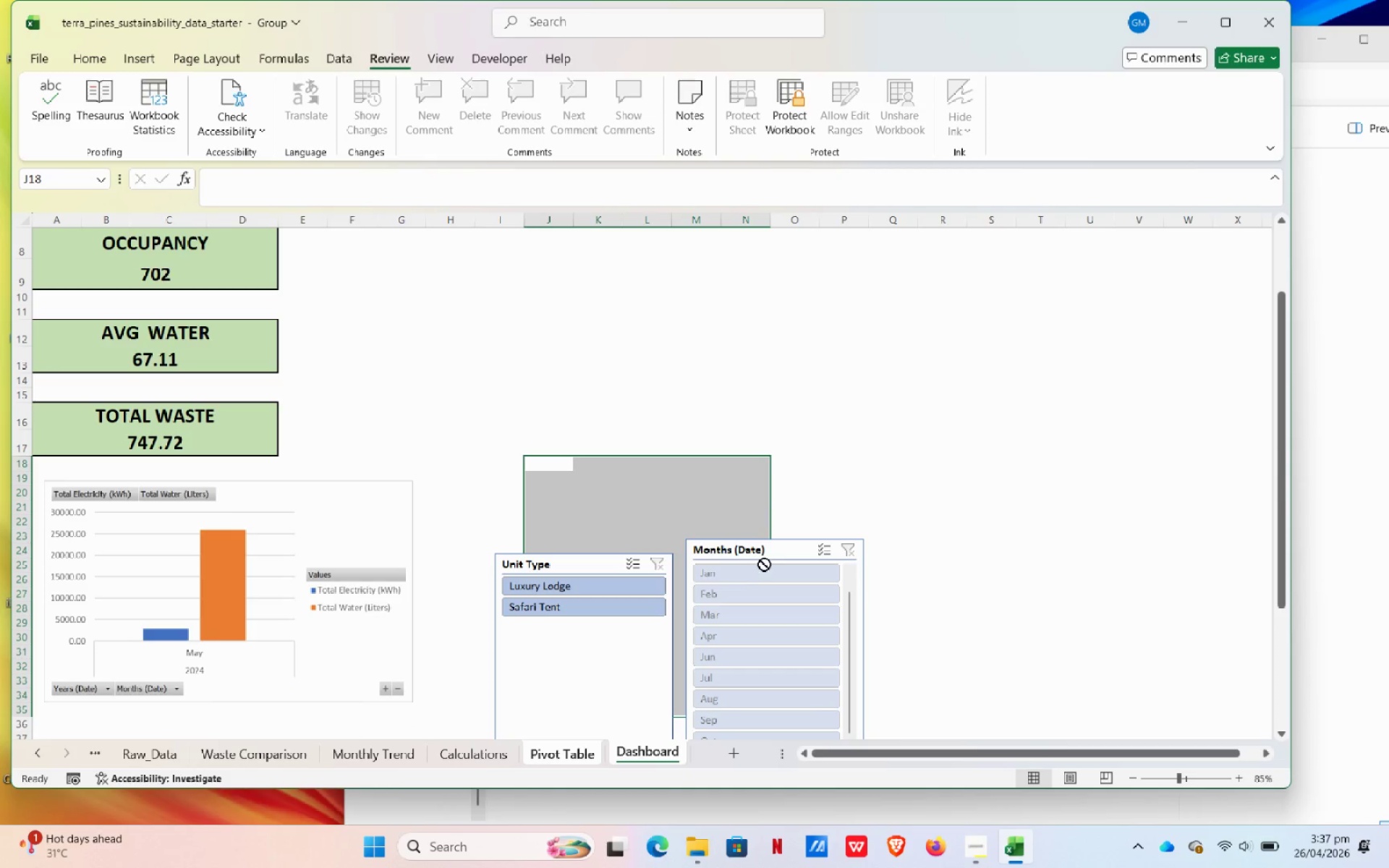 
left_click_drag(start_coordinate=[760, 537], to_coordinate=[760, 550])
 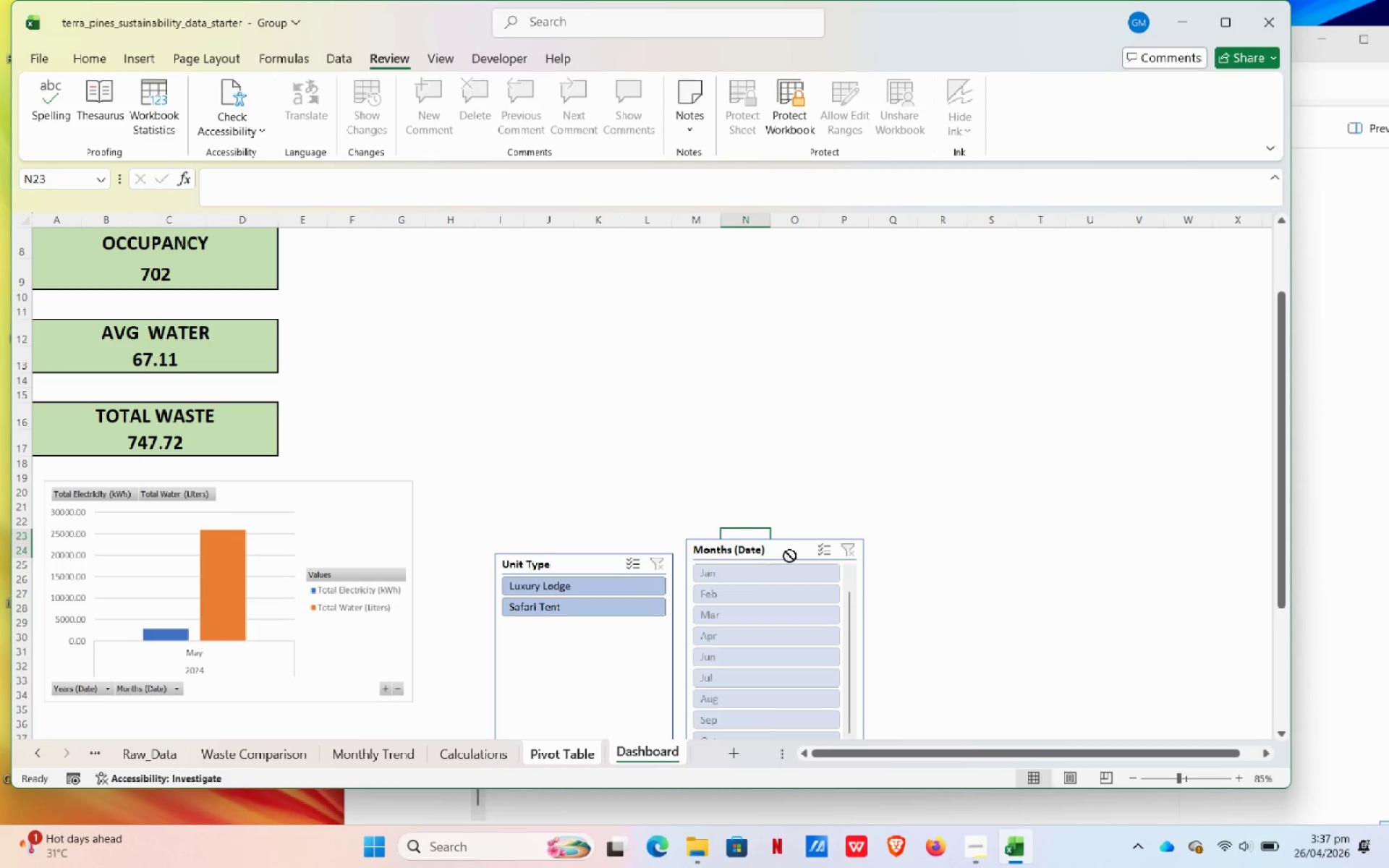 
left_click([795, 550])
 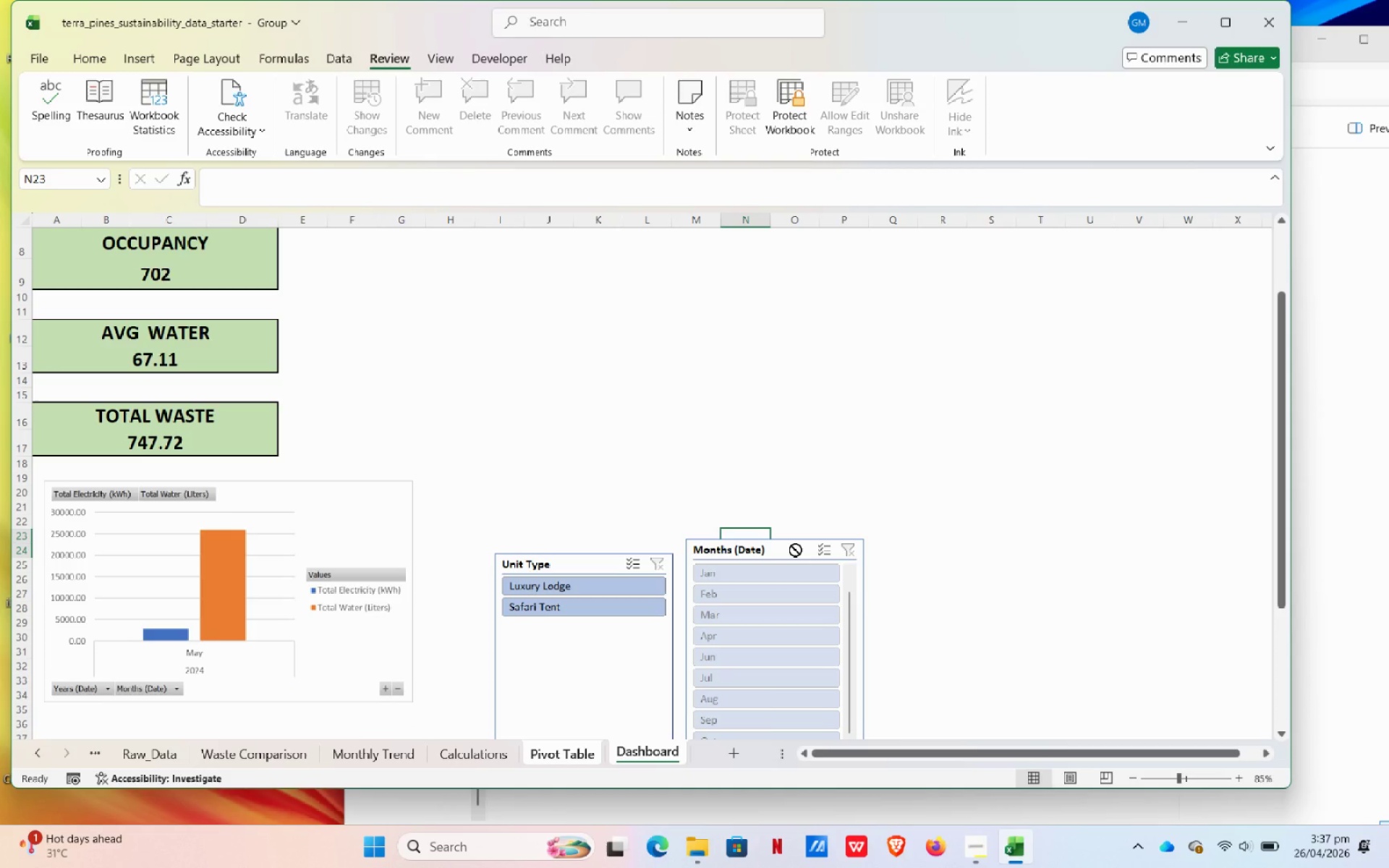 
right_click([795, 550])
 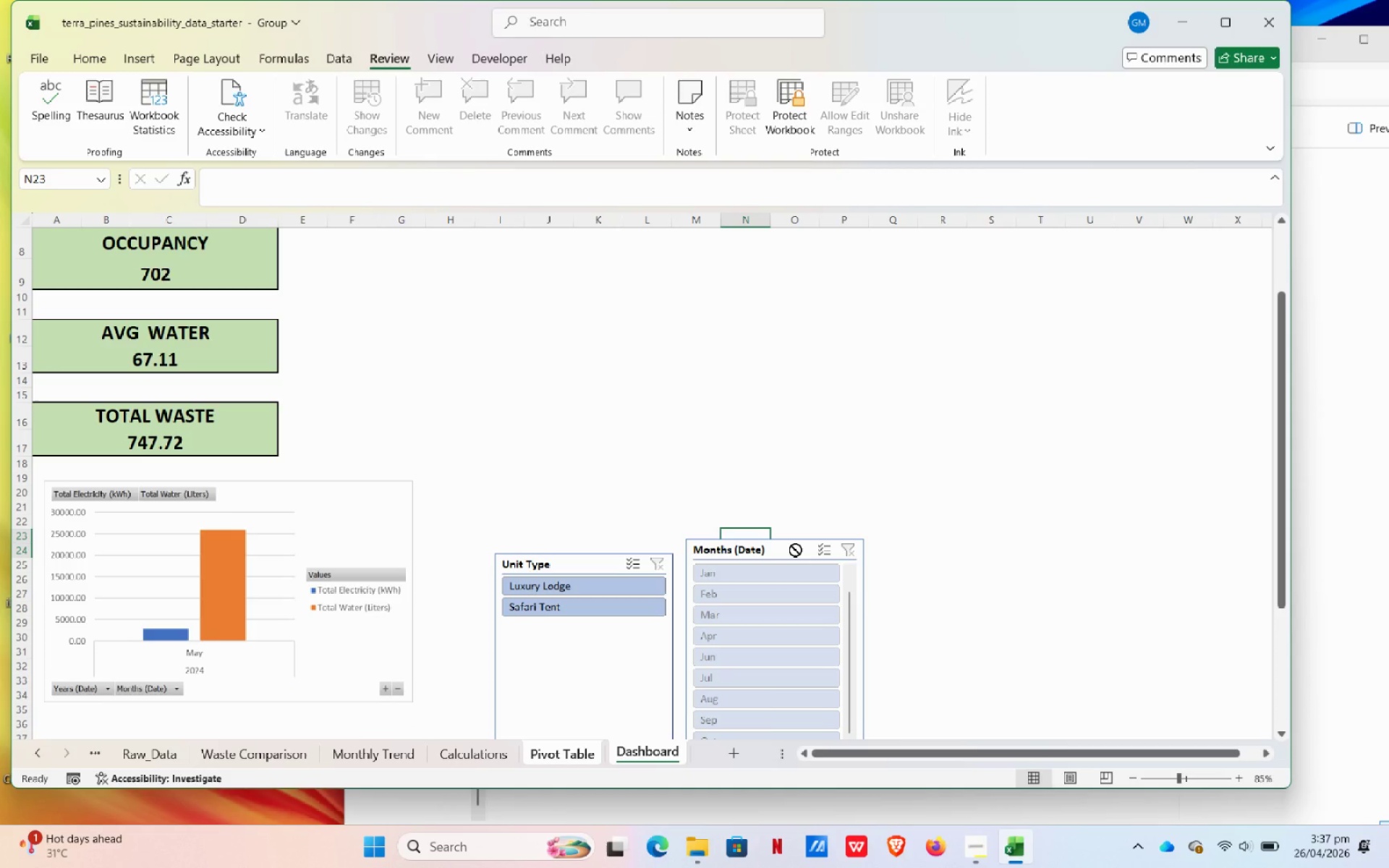 
double_click([795, 550])
 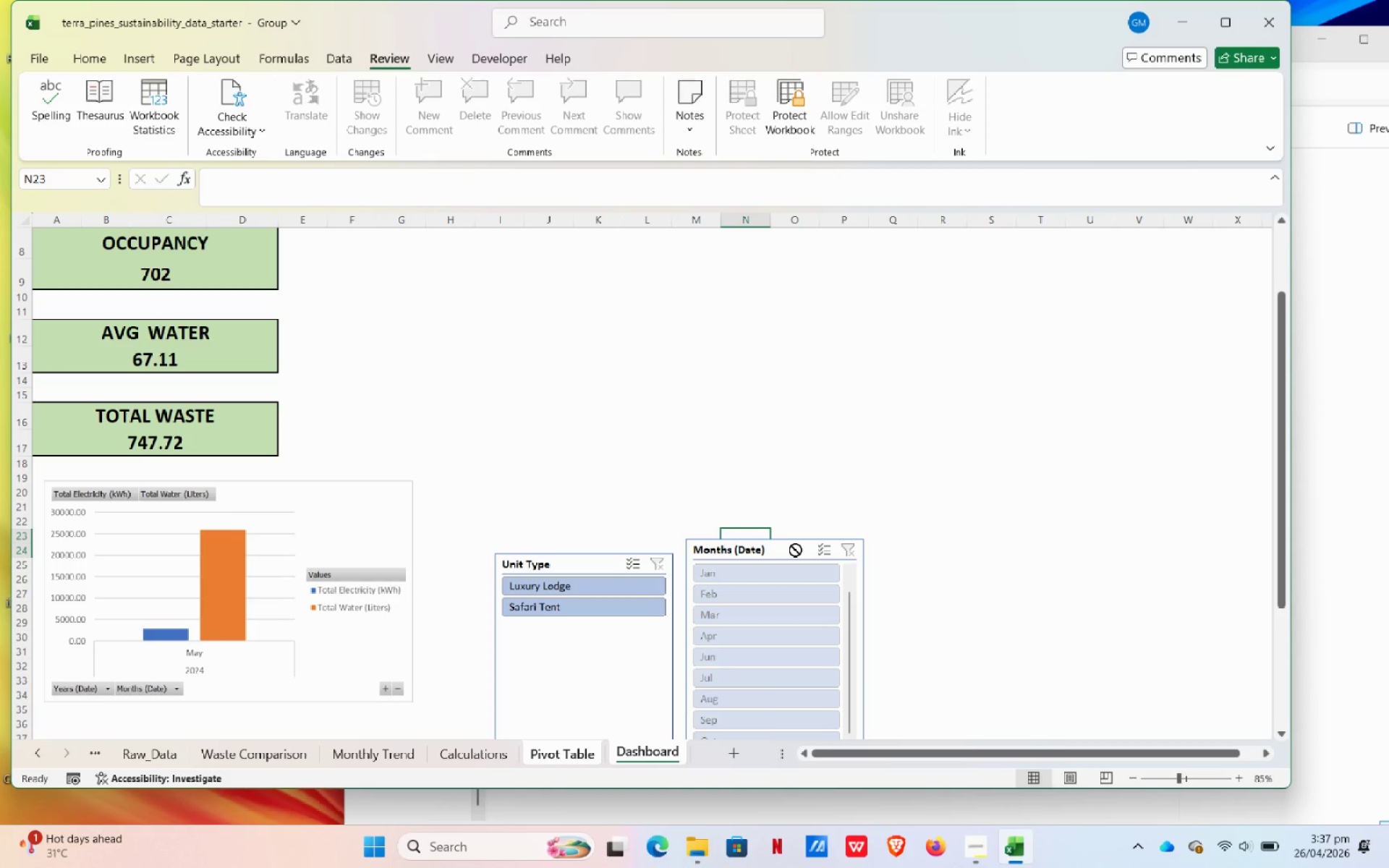 
triple_click([795, 550])
 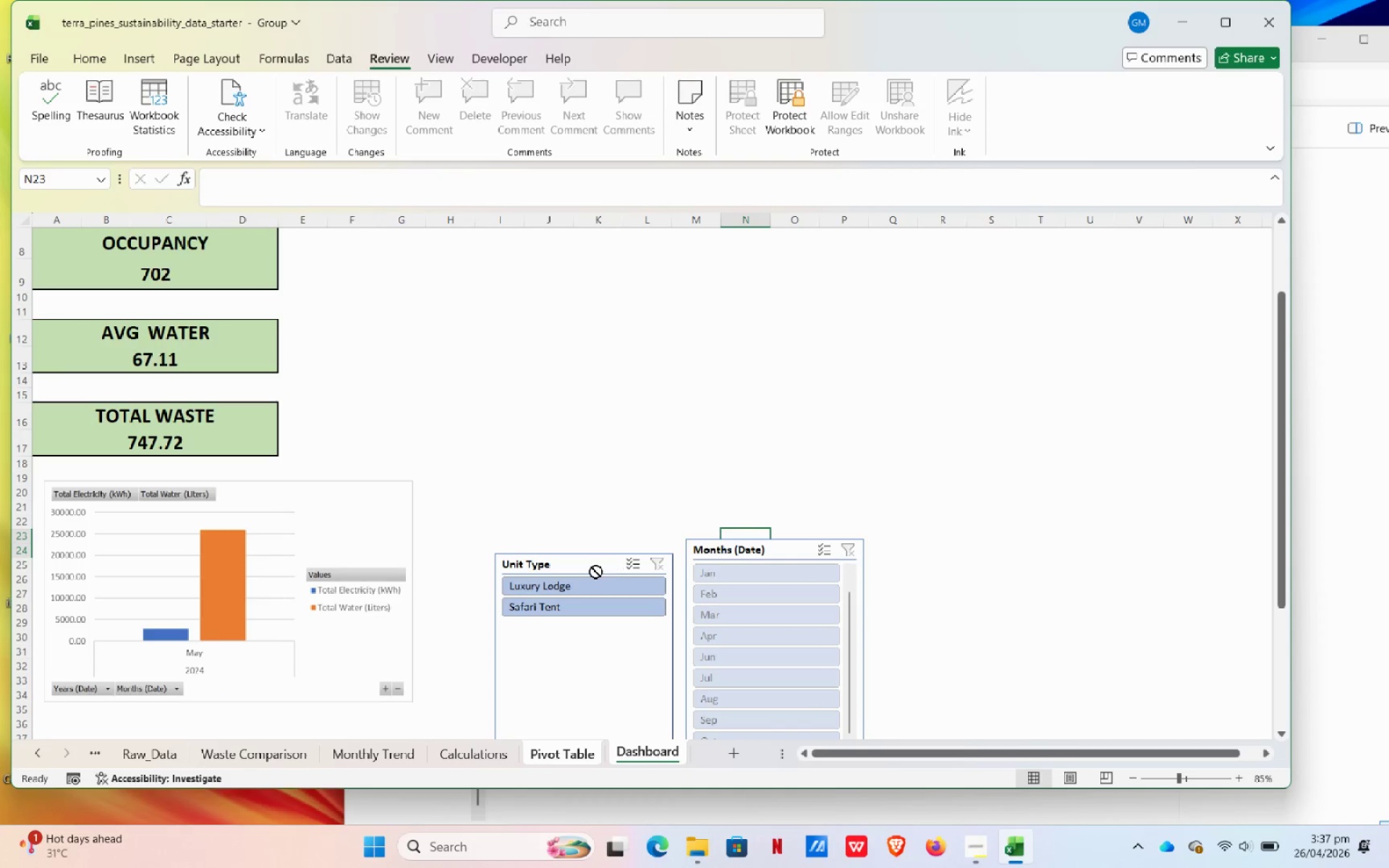 
double_click([595, 571])
 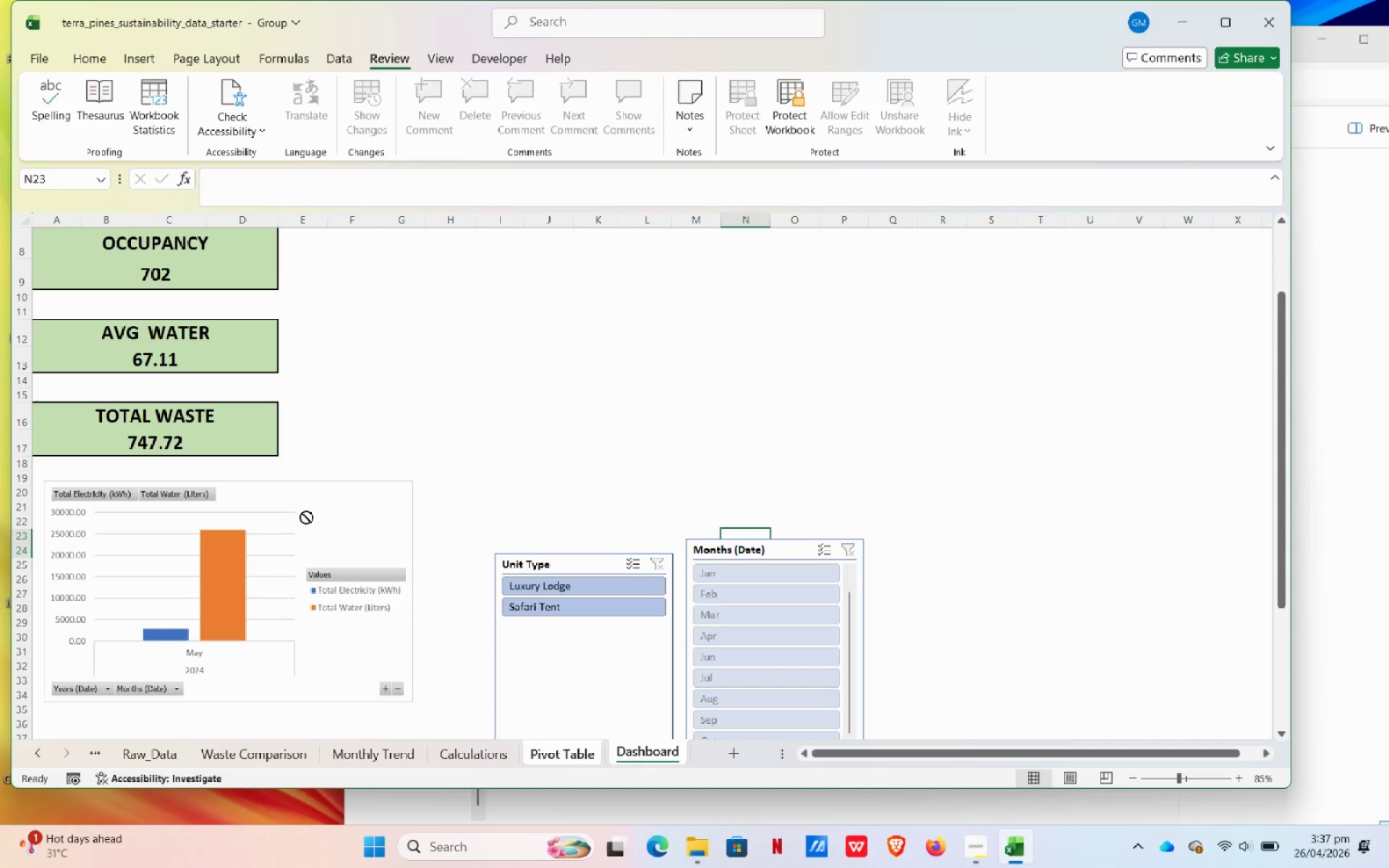 
left_click([306, 517])
 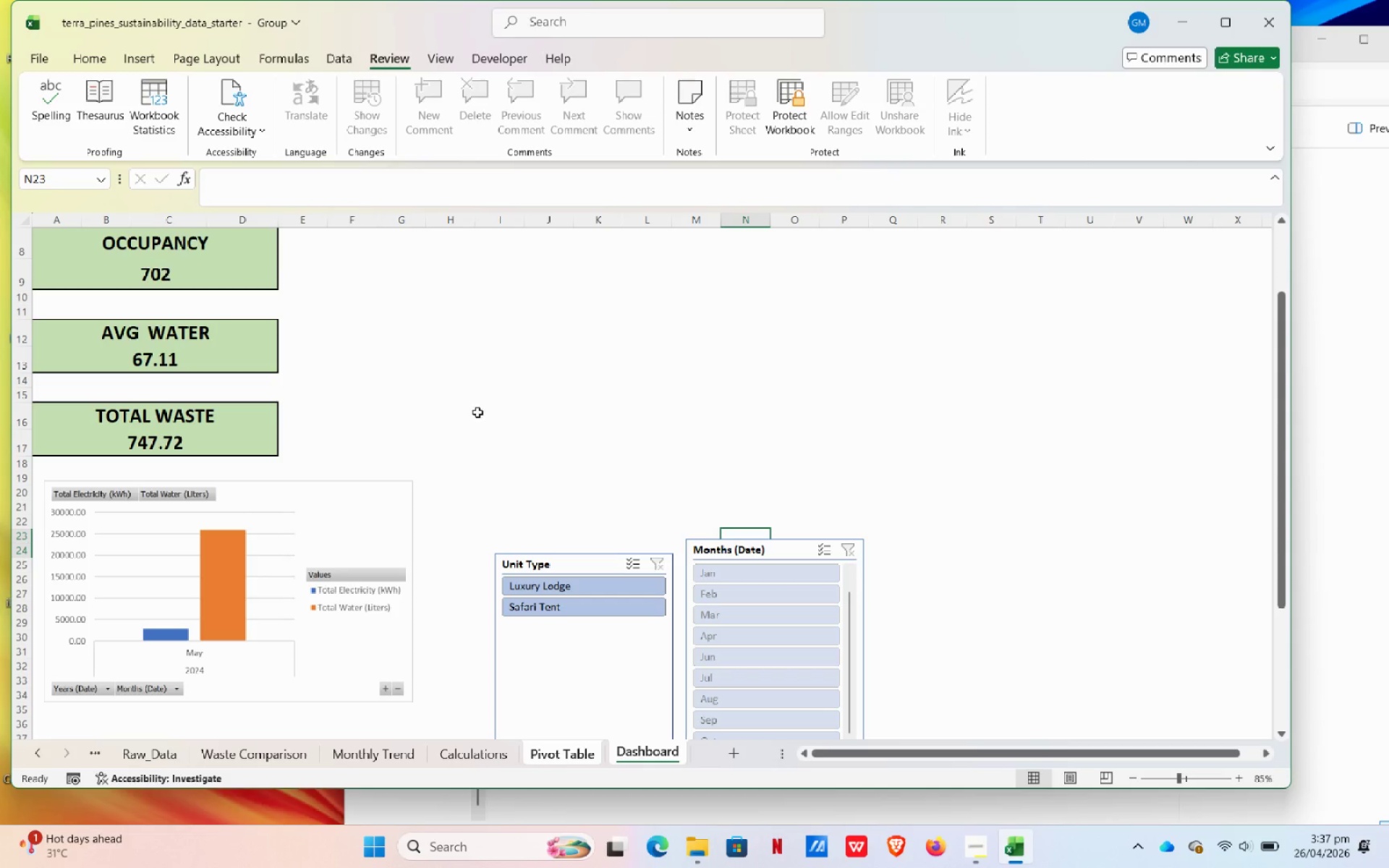 
scroll: coordinate [458, 419], scroll_direction: down, amount: 2.0
 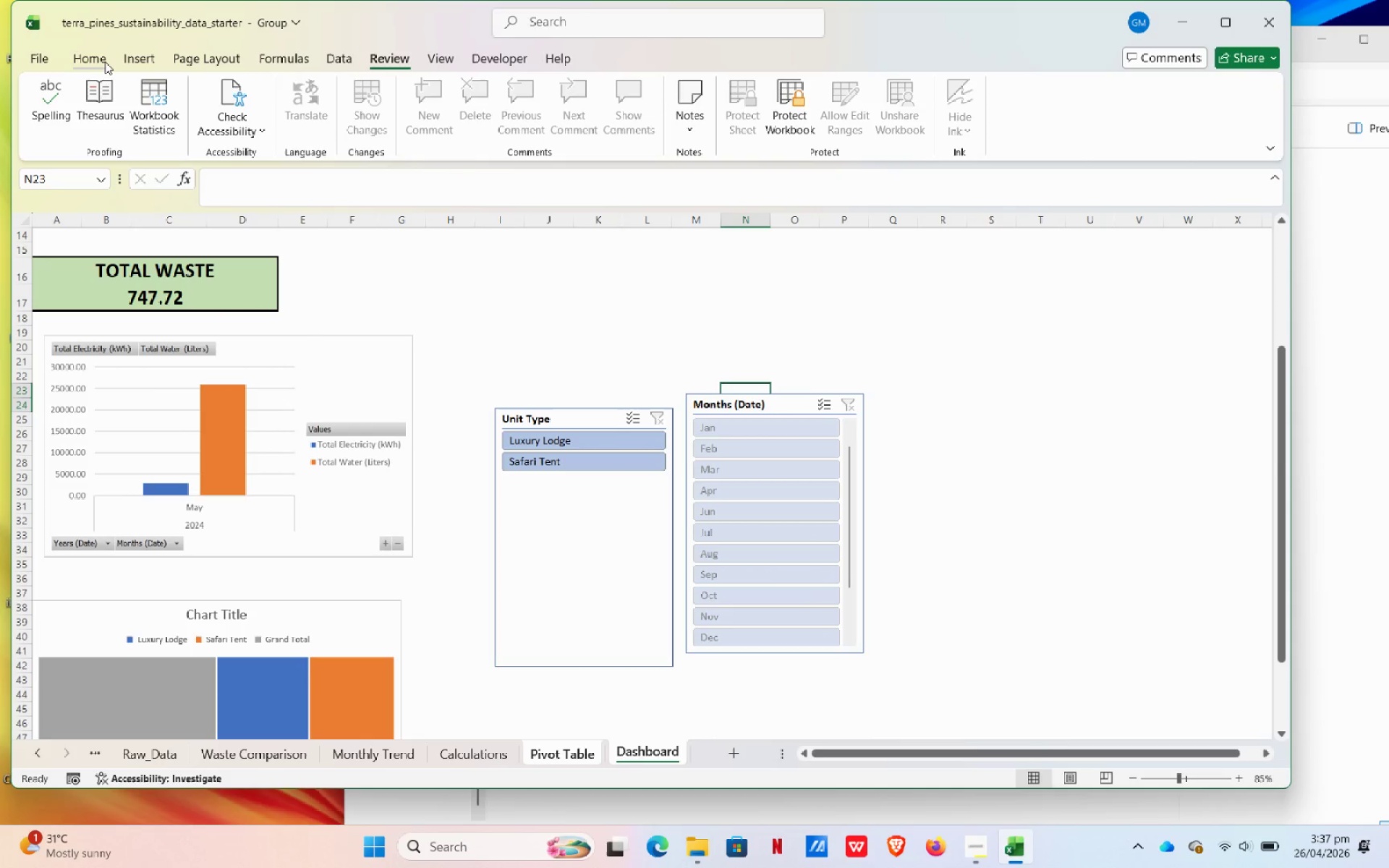 
left_click([94, 61])
 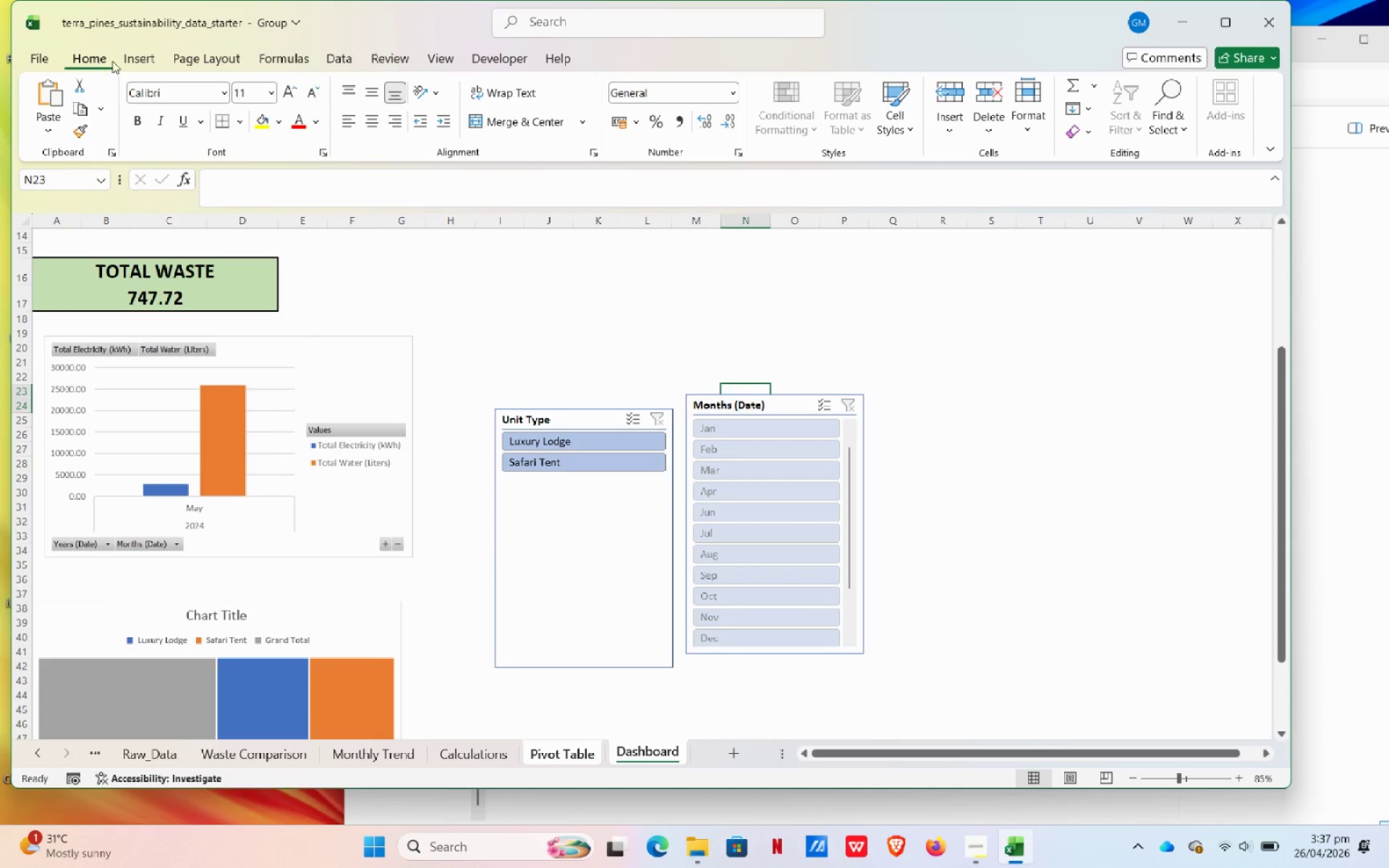 
left_click([137, 53])
 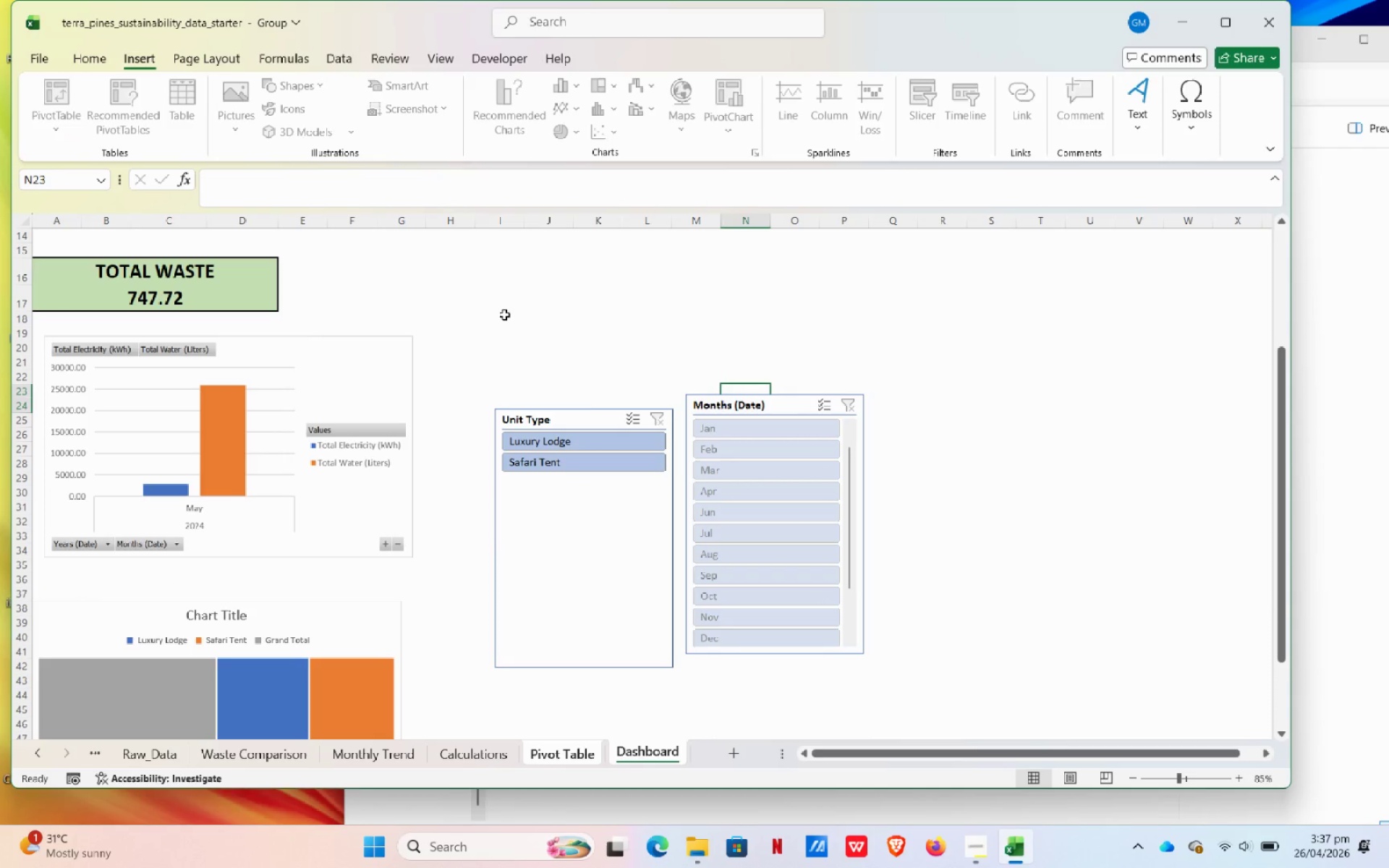 
left_click_drag(start_coordinate=[584, 411], to_coordinate=[587, 427])
 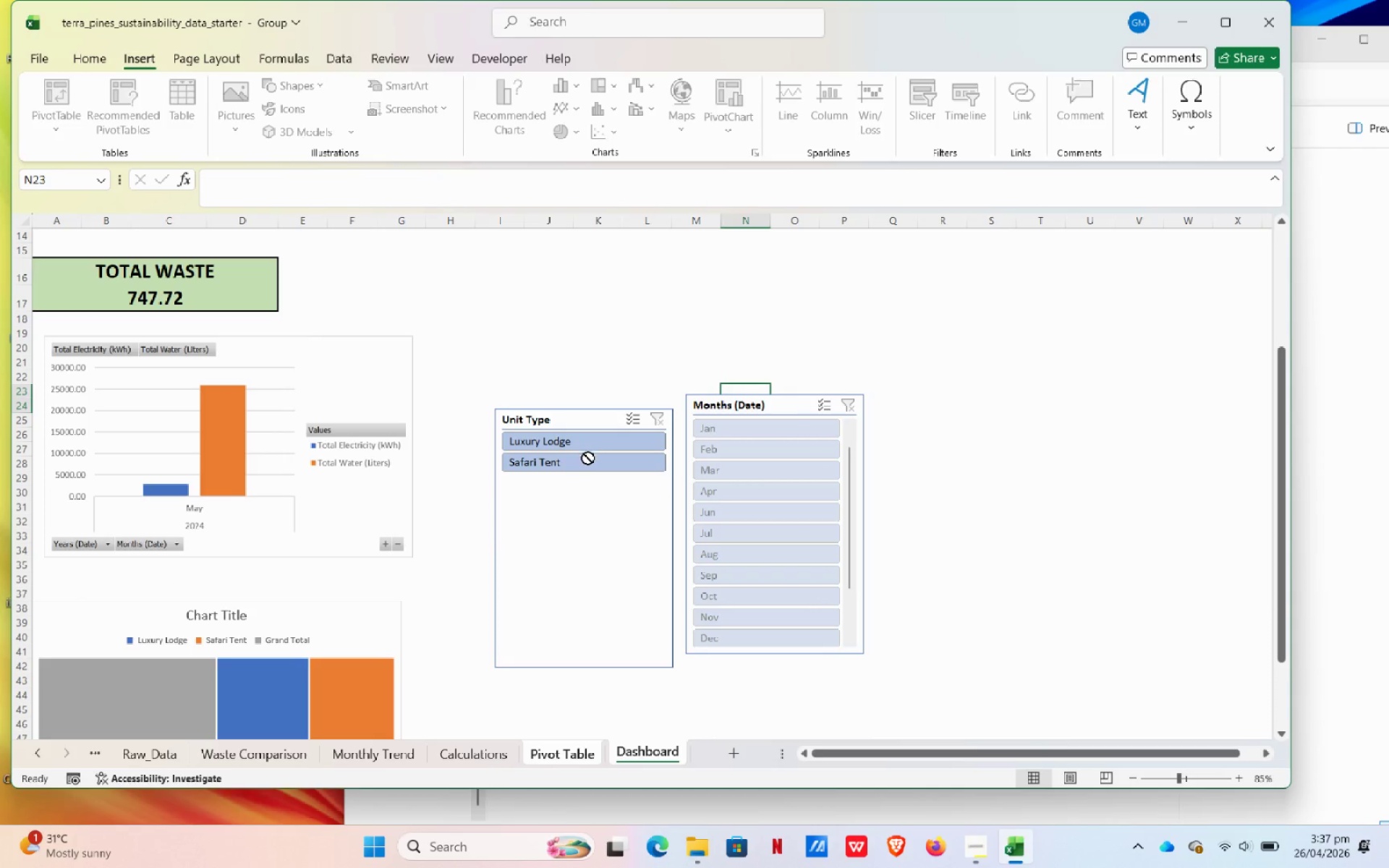 
double_click([587, 458])
 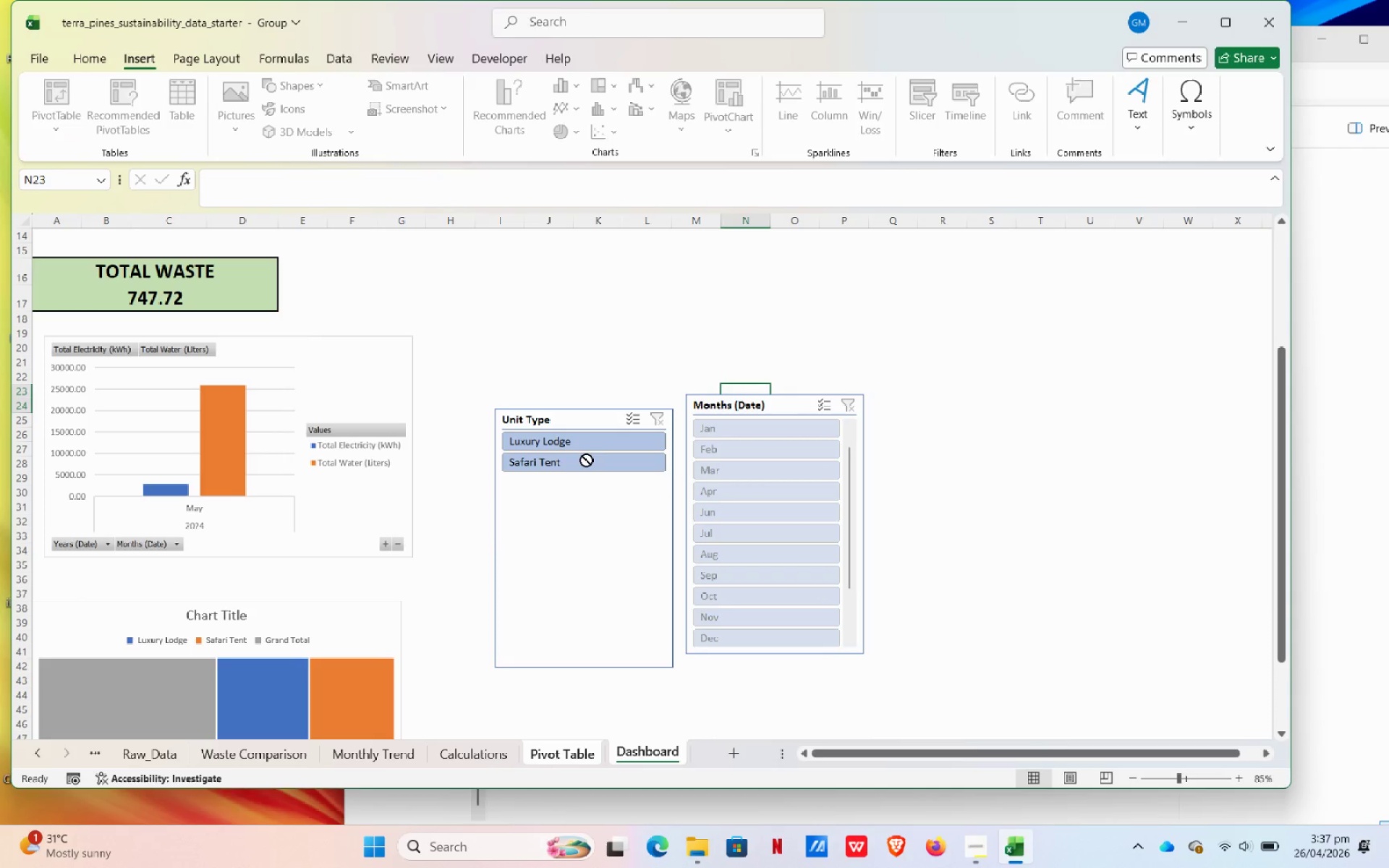 
triple_click([586, 461])
 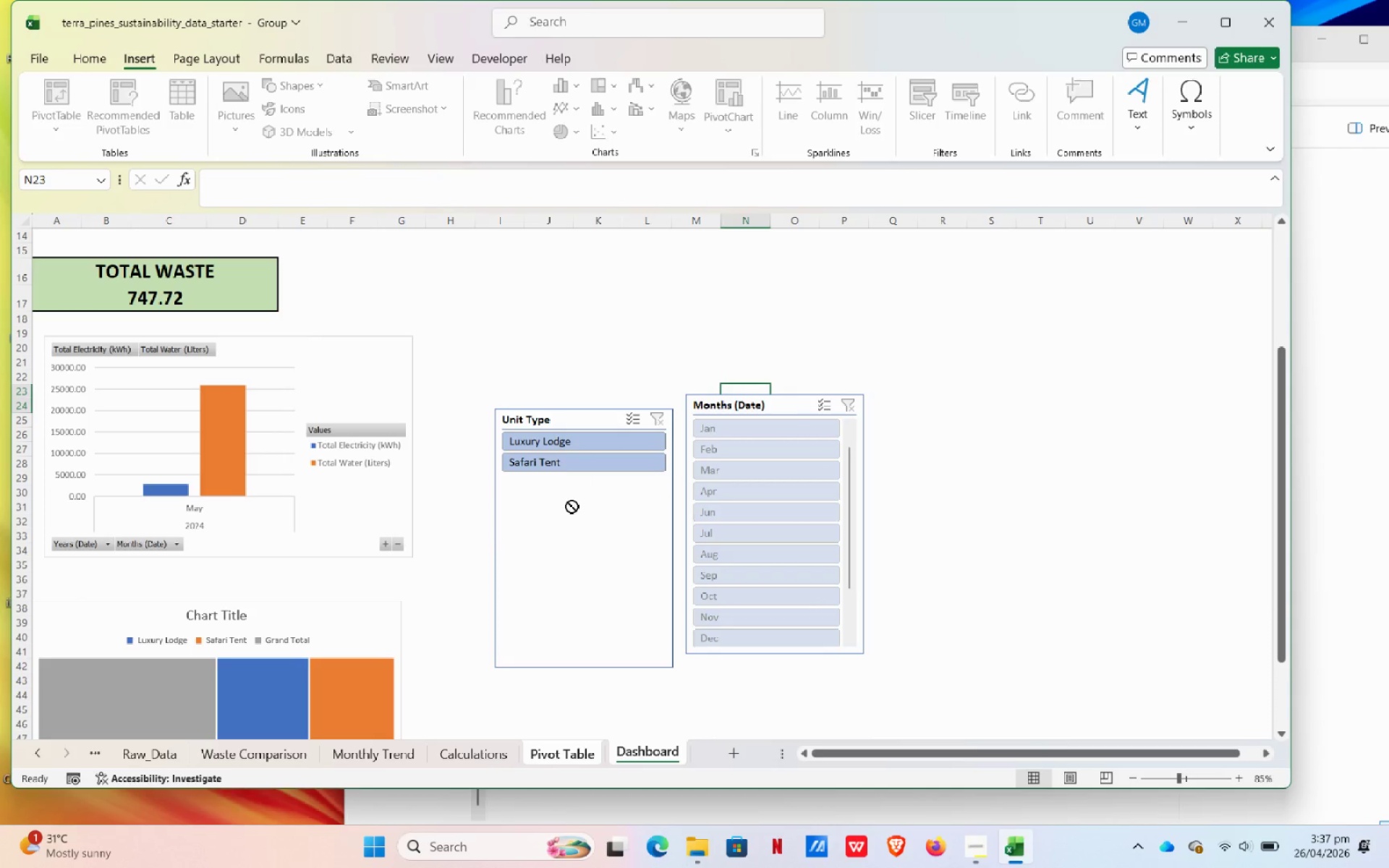 
right_click([571, 509])
 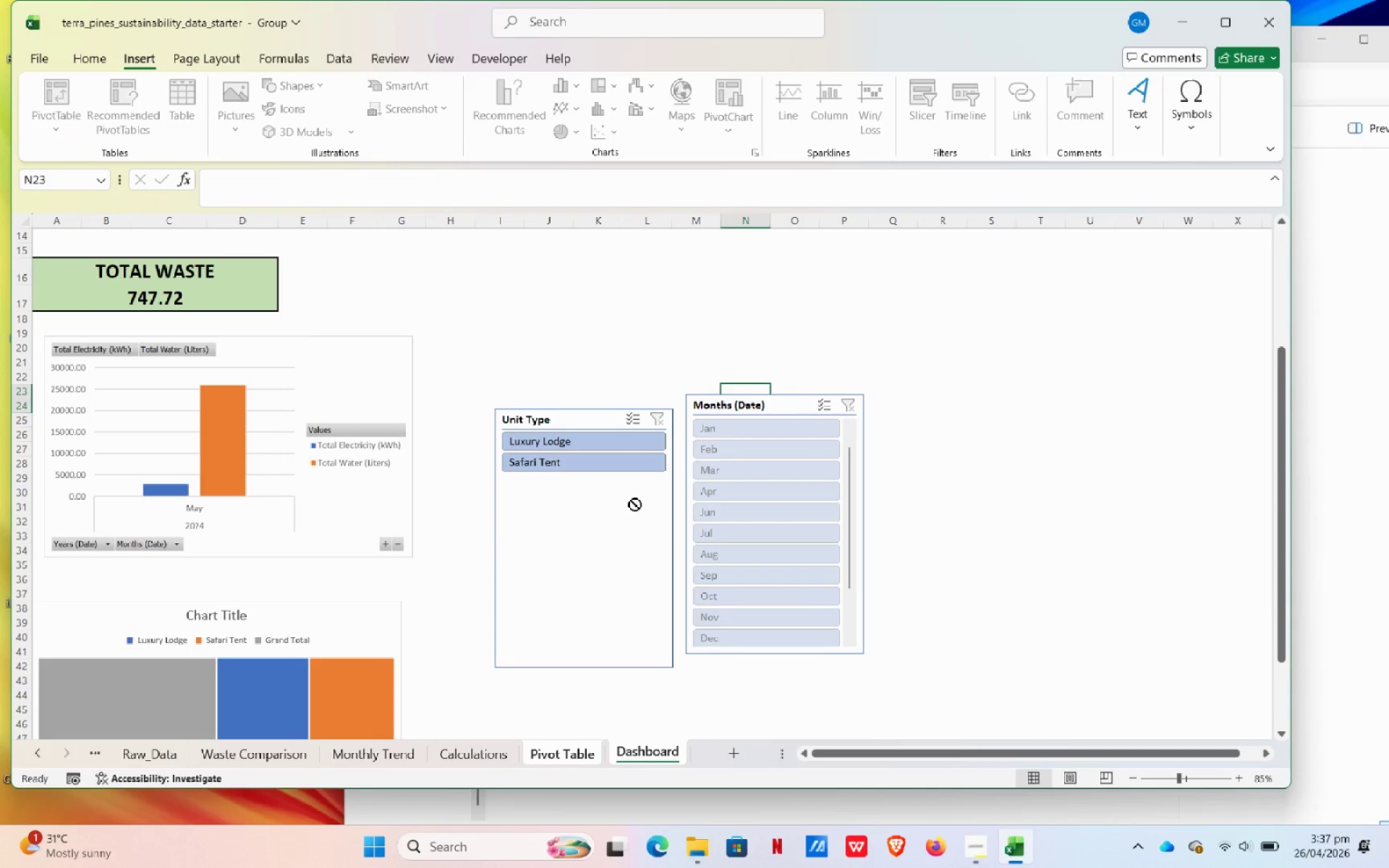 
double_click([634, 506])
 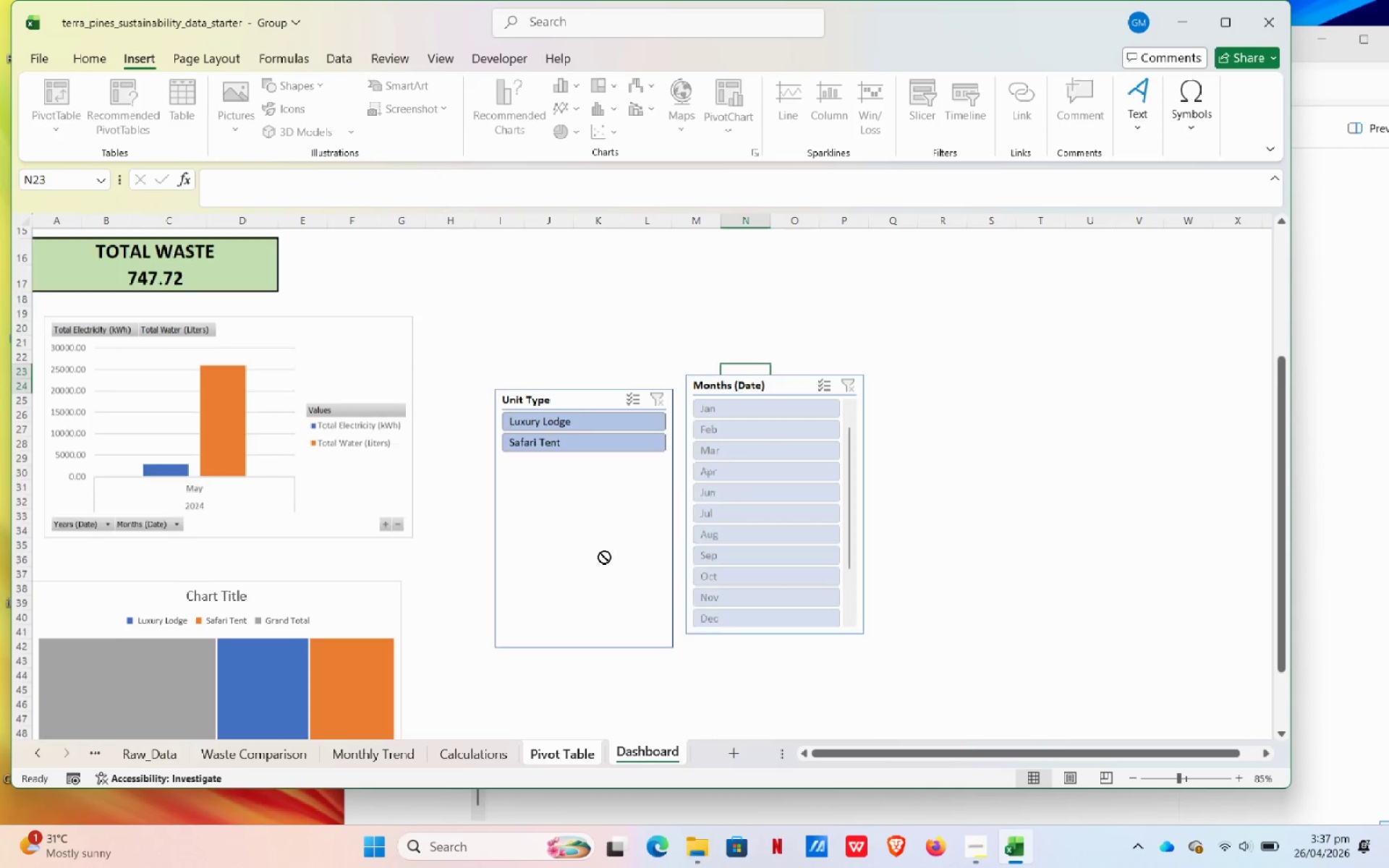 
scroll: coordinate [604, 557], scroll_direction: down, amount: 2.0
 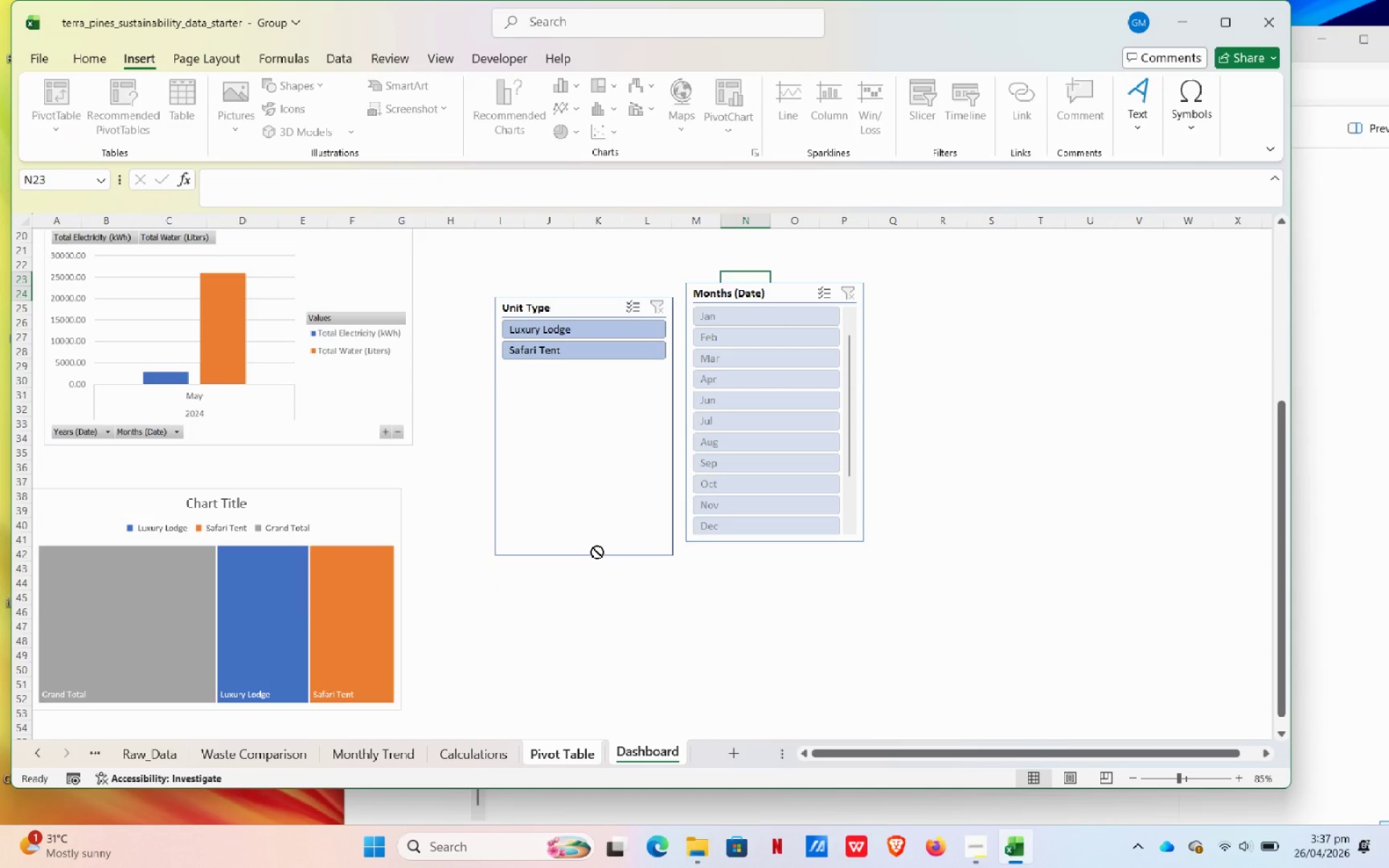 
wait(11.04)
 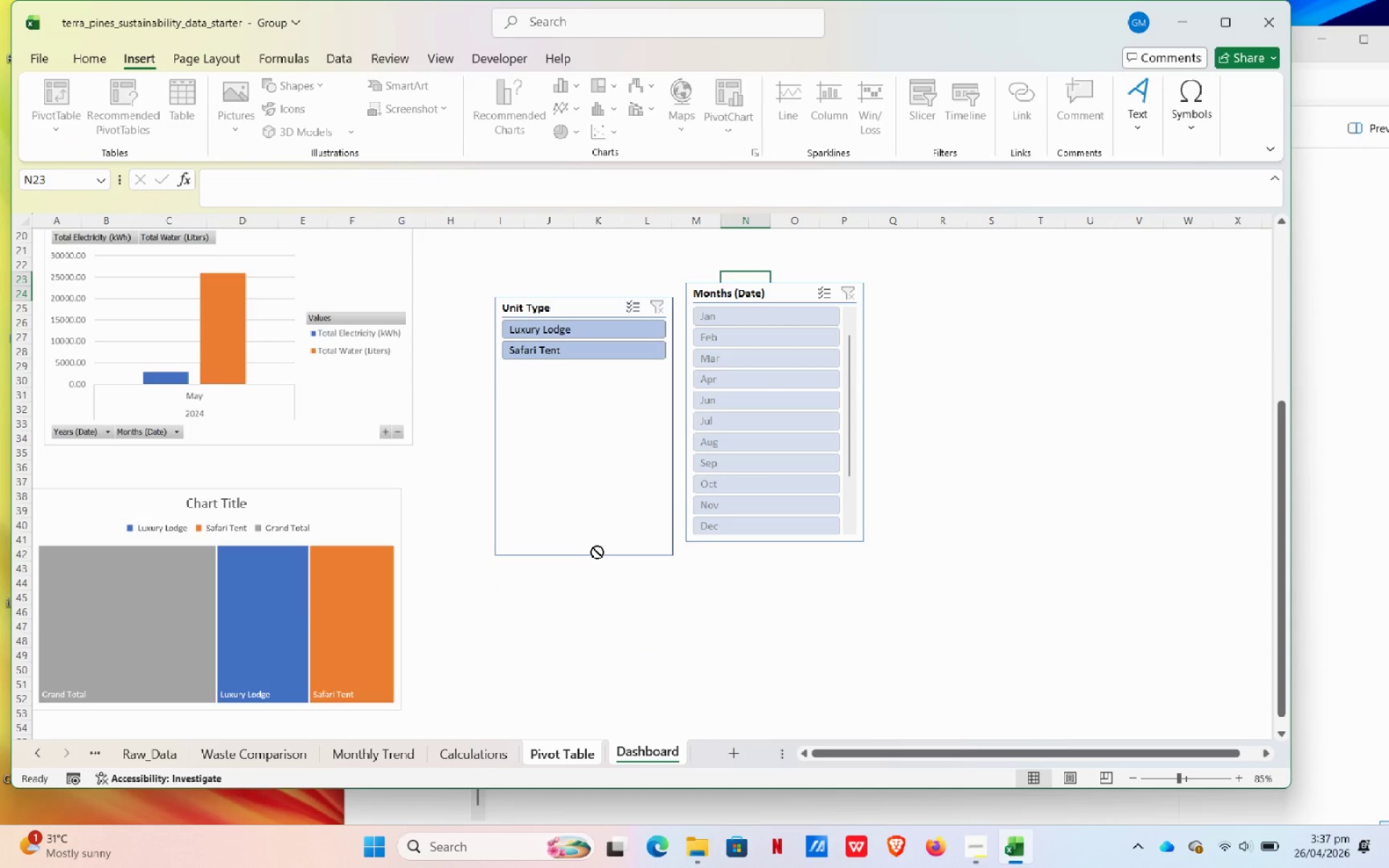 
left_click([406, 61])
 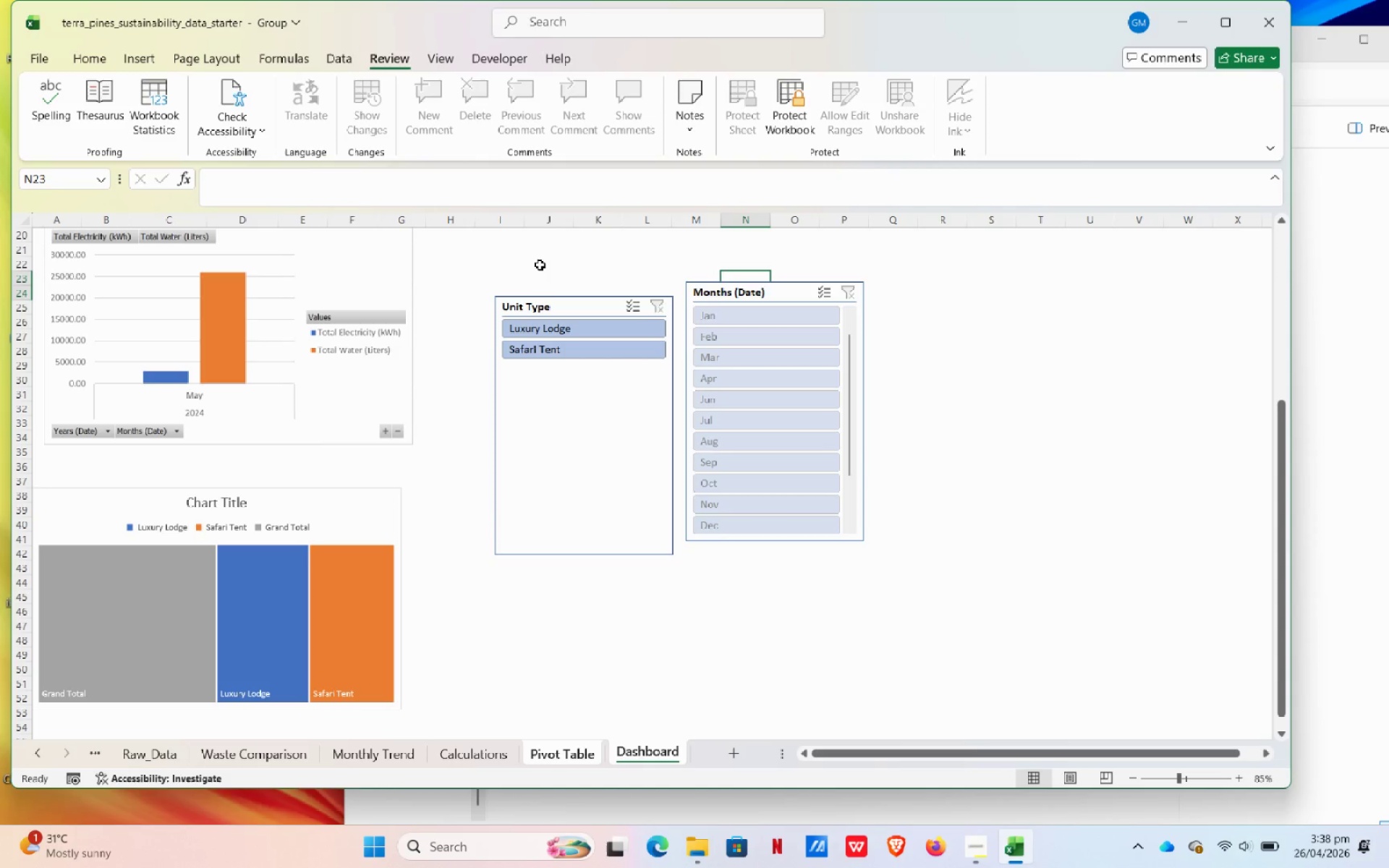 
wait(26.0)
 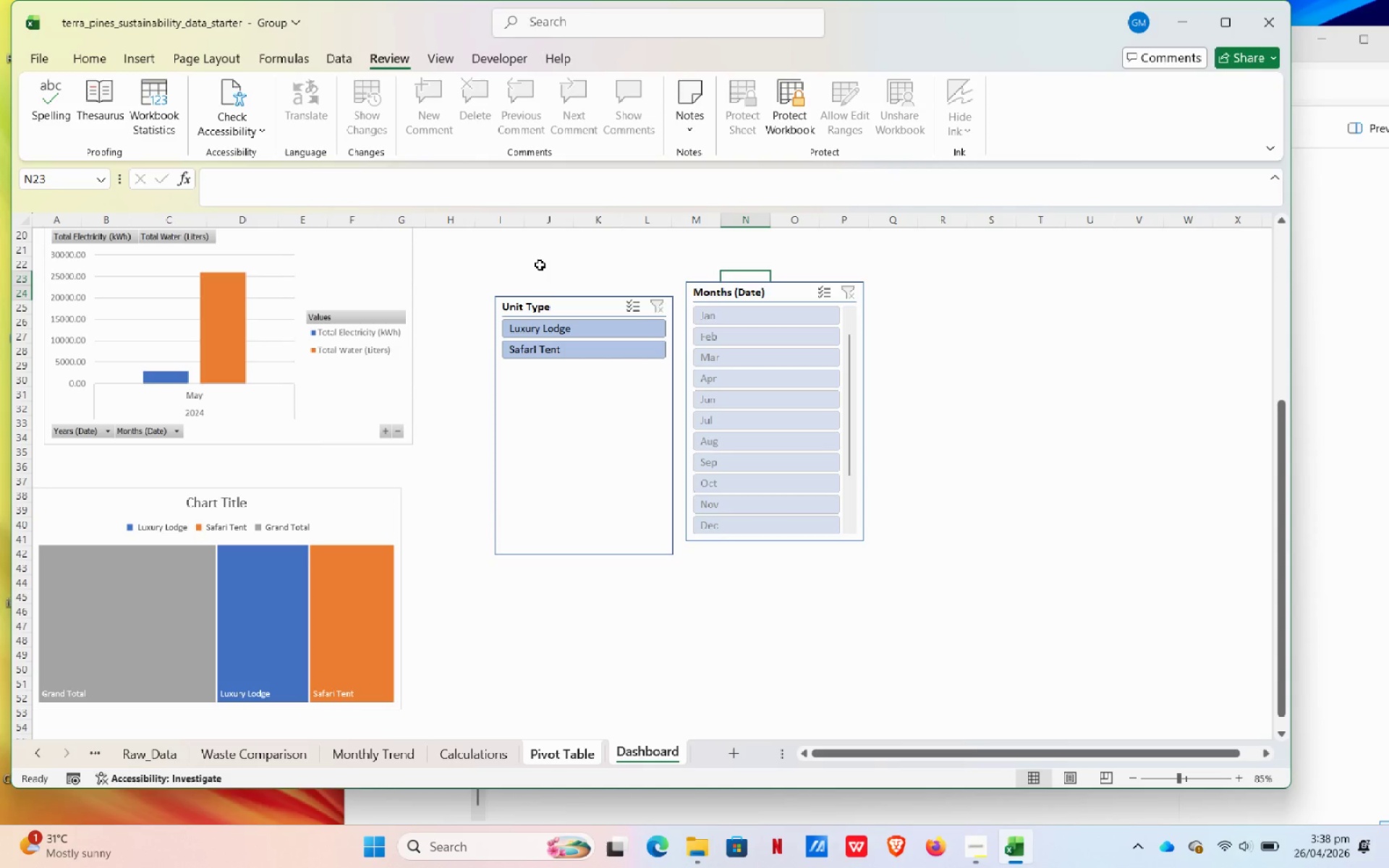 
left_click([794, 121])
 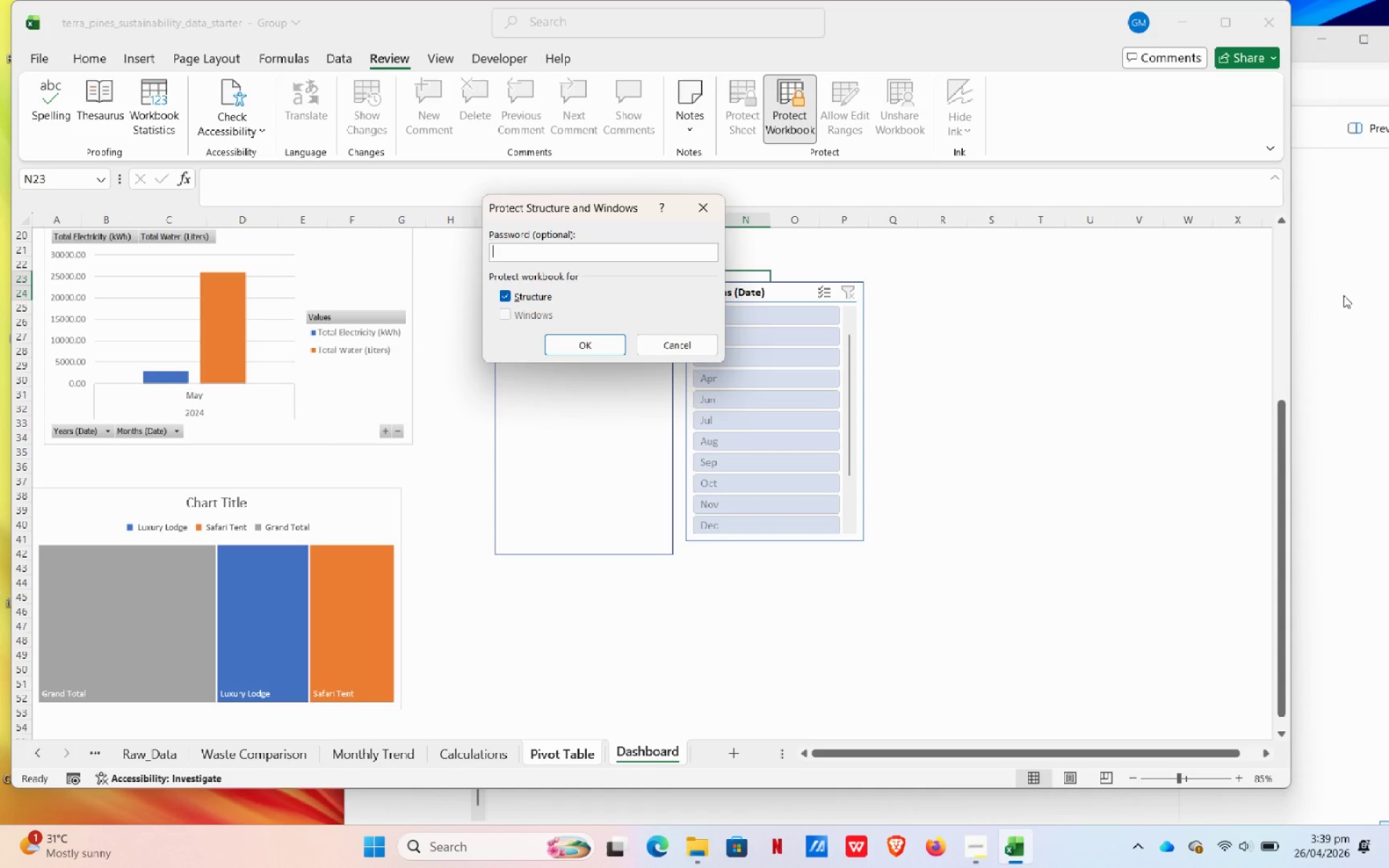 
wait(59.02)
 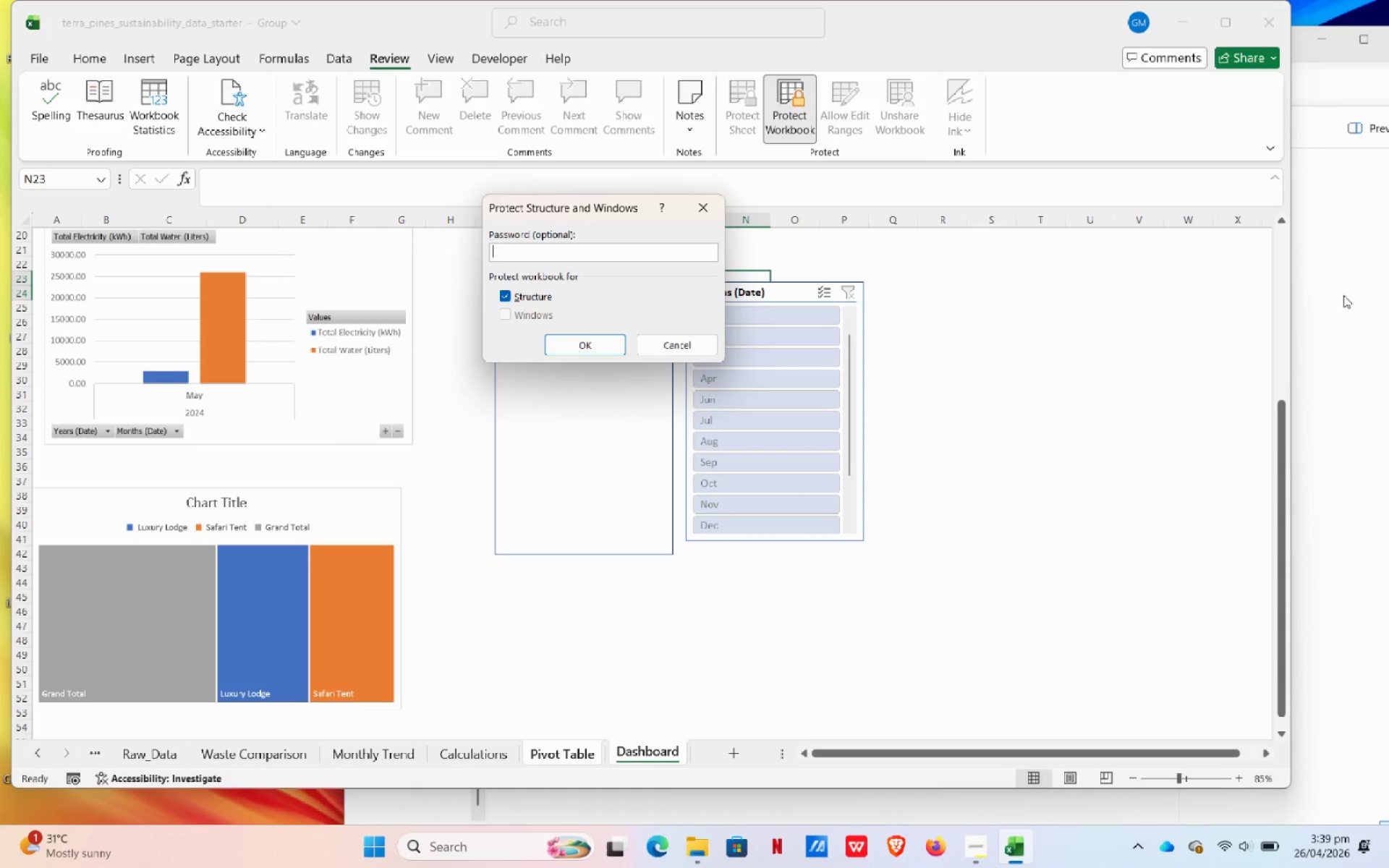 
left_click([681, 349])
 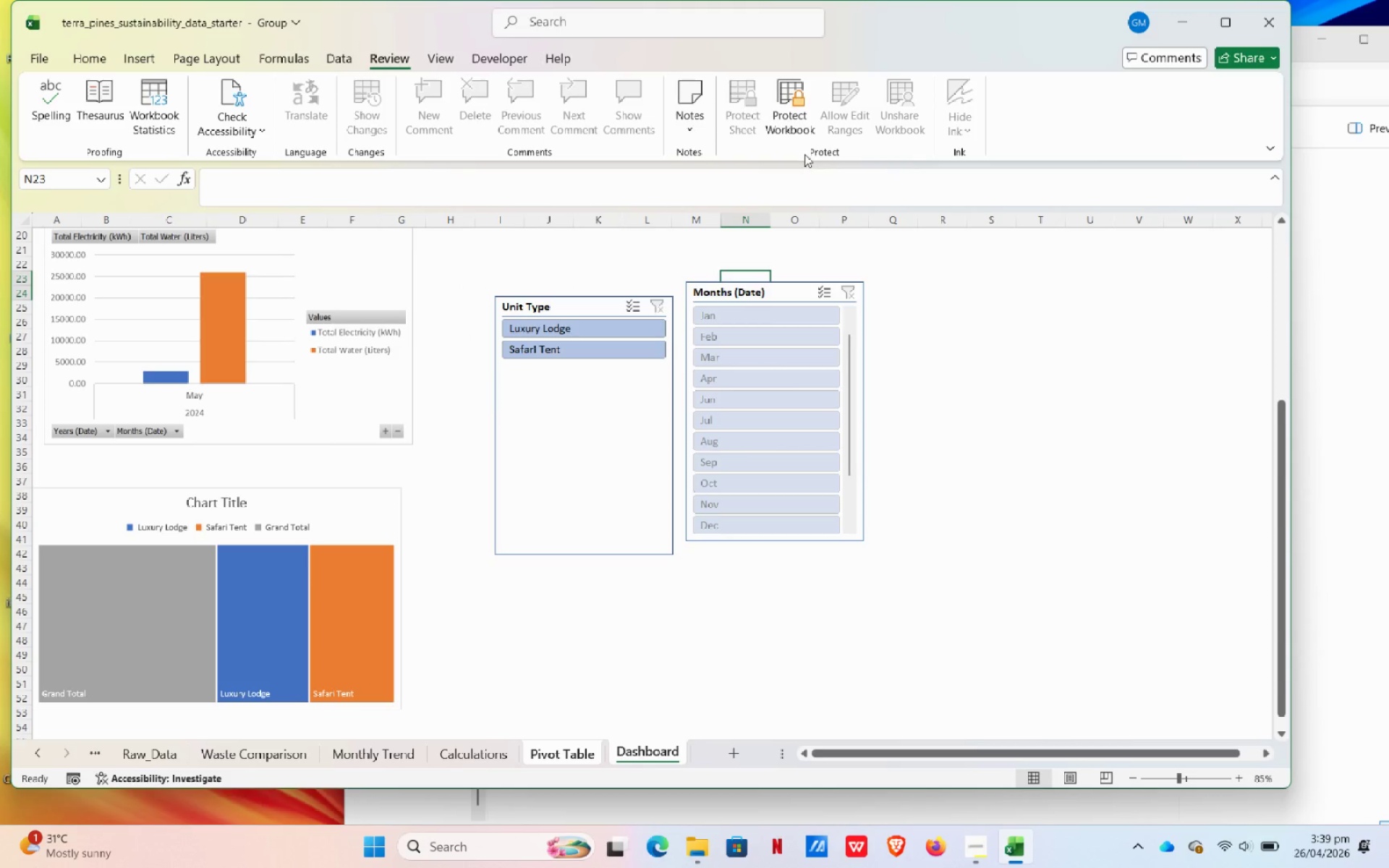 
mouse_move([768, 130])
 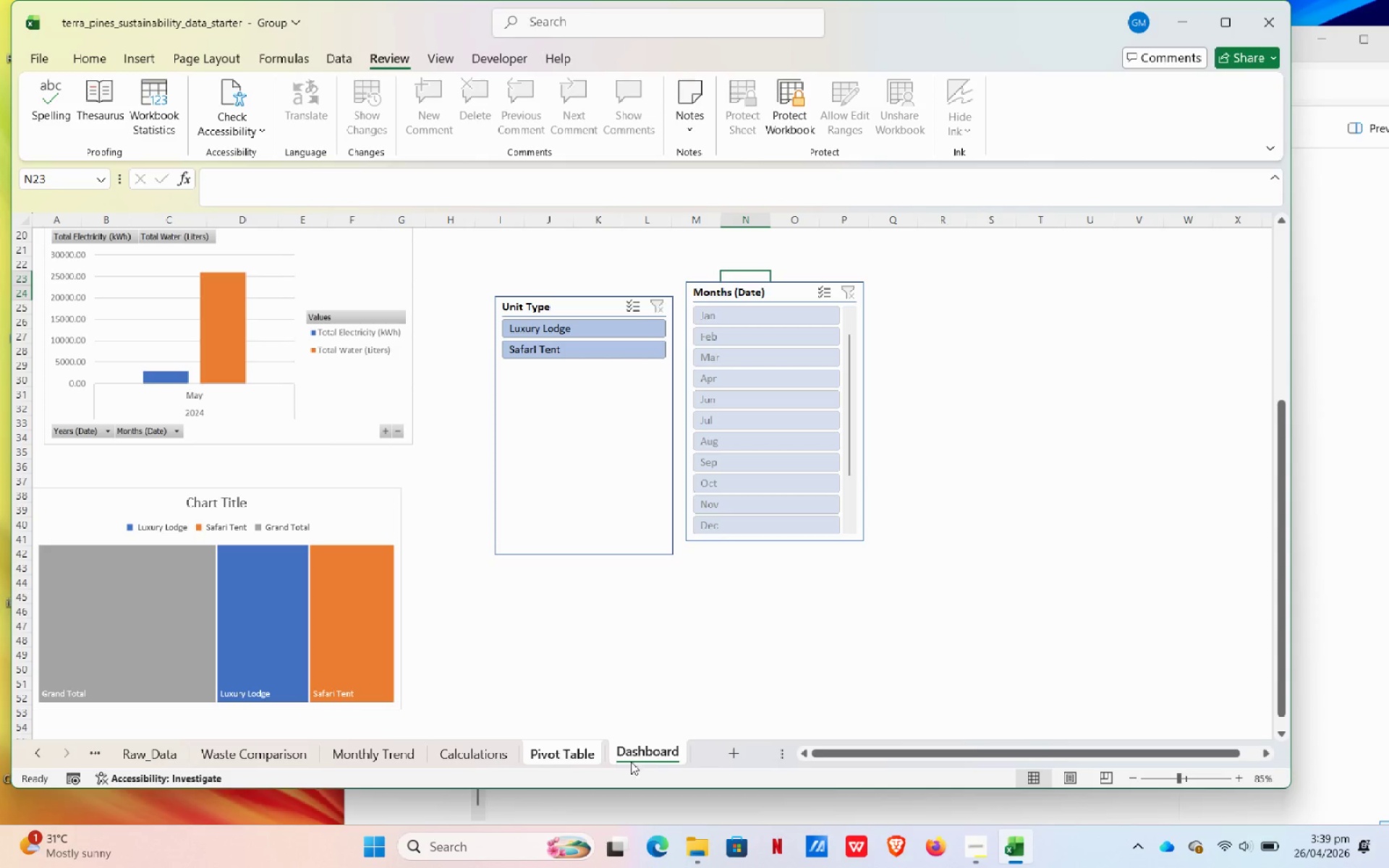 
left_click([645, 751])
 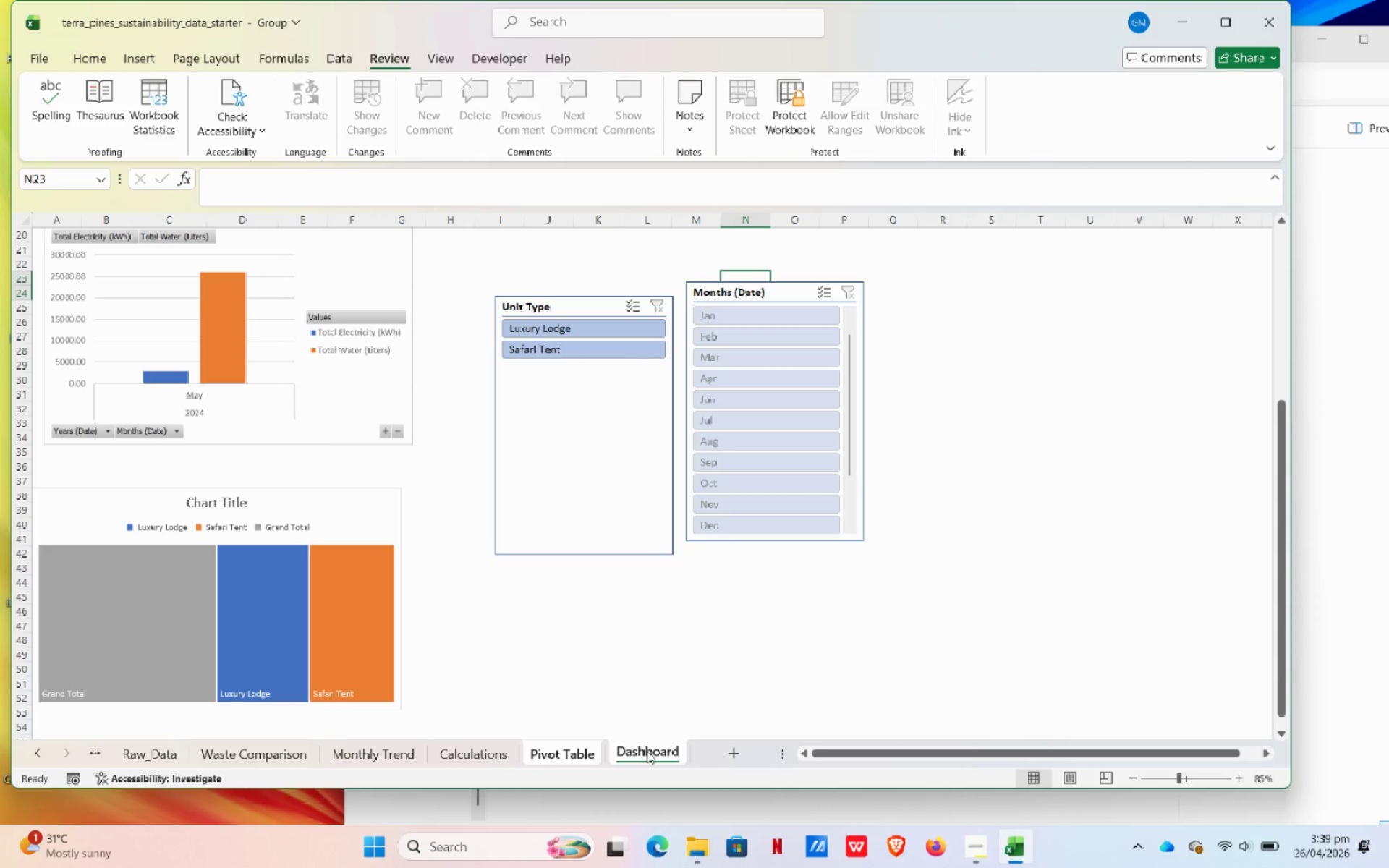 
right_click([647, 751])
 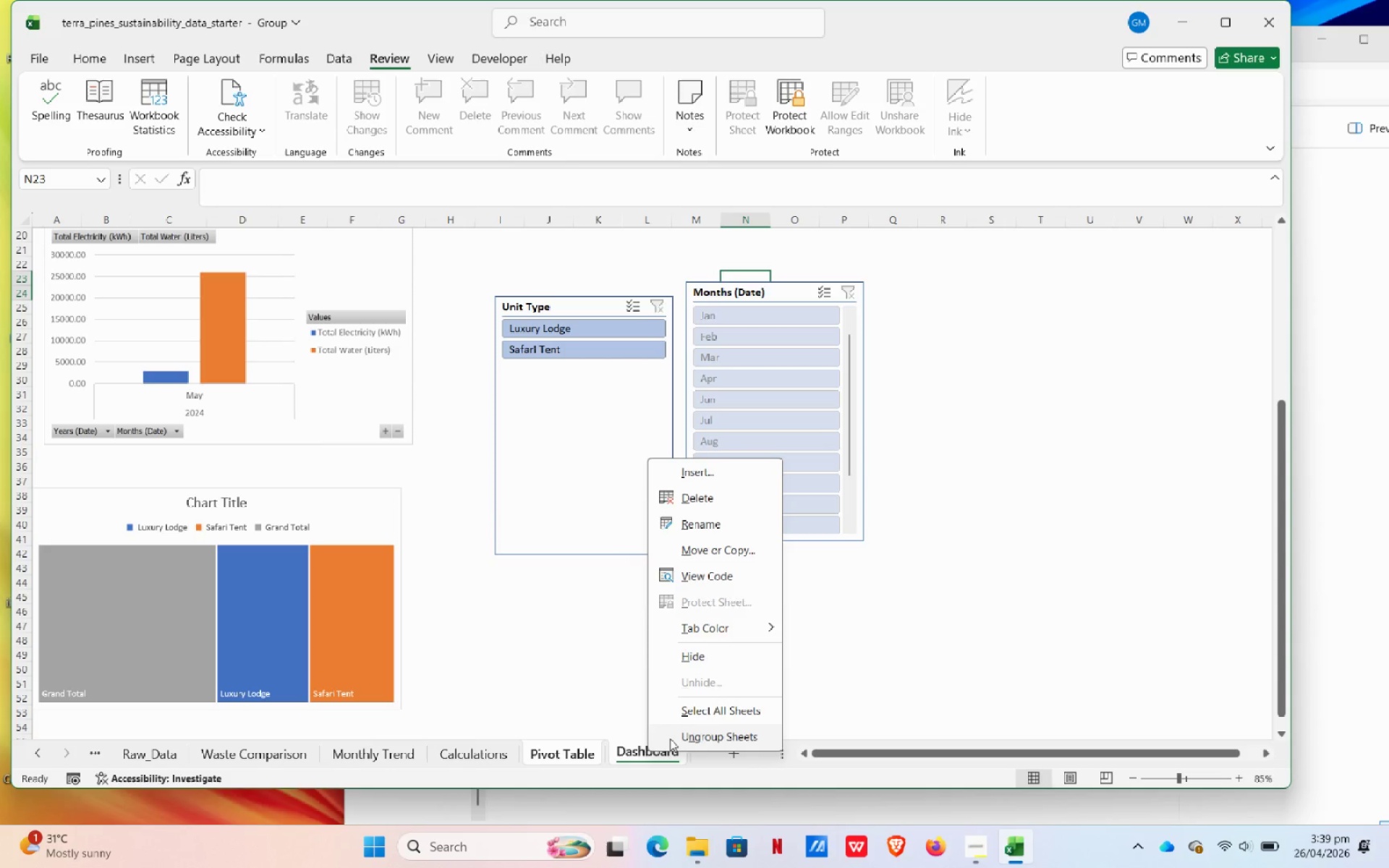 
left_click([694, 735])
 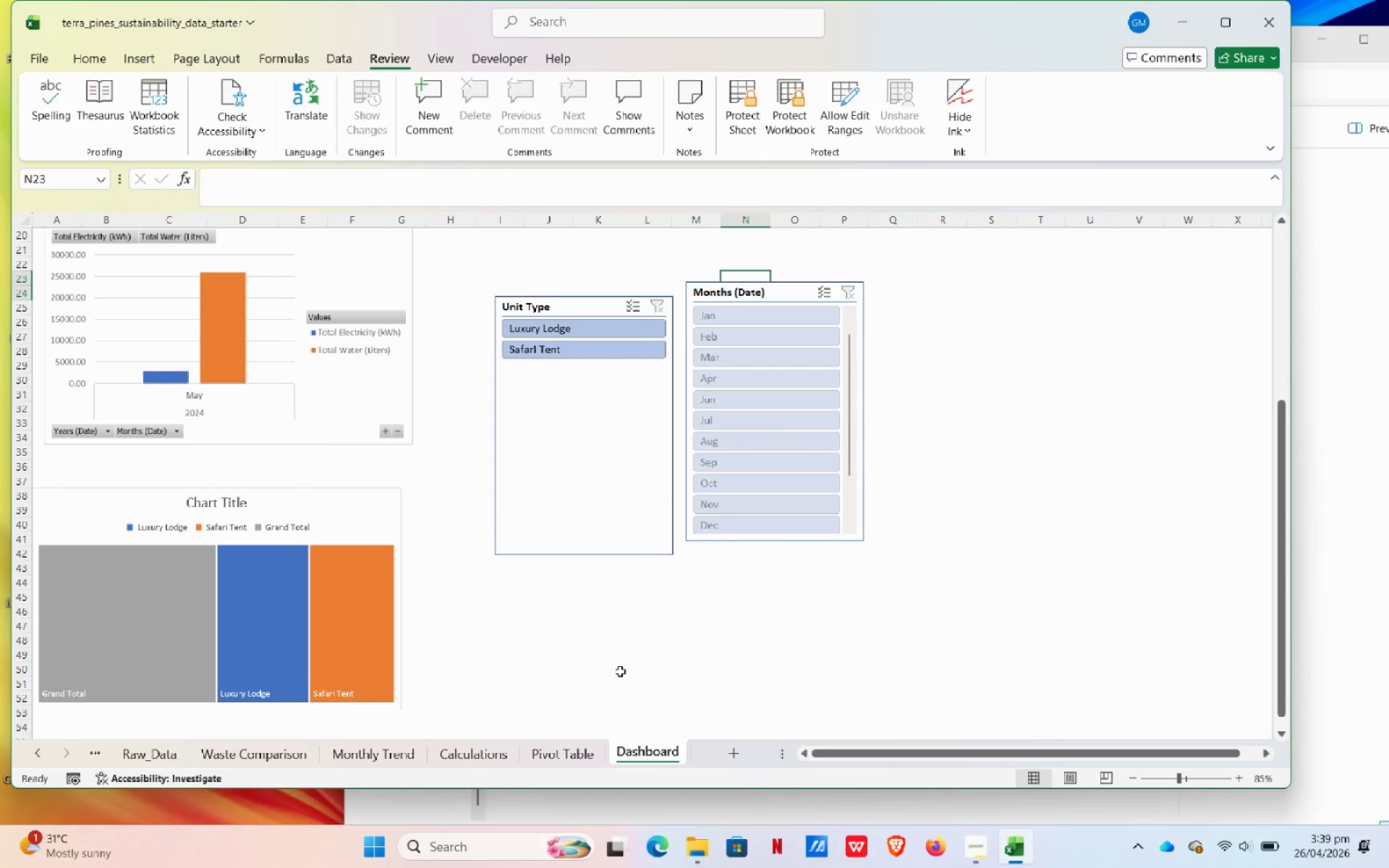 
left_click([580, 677])
 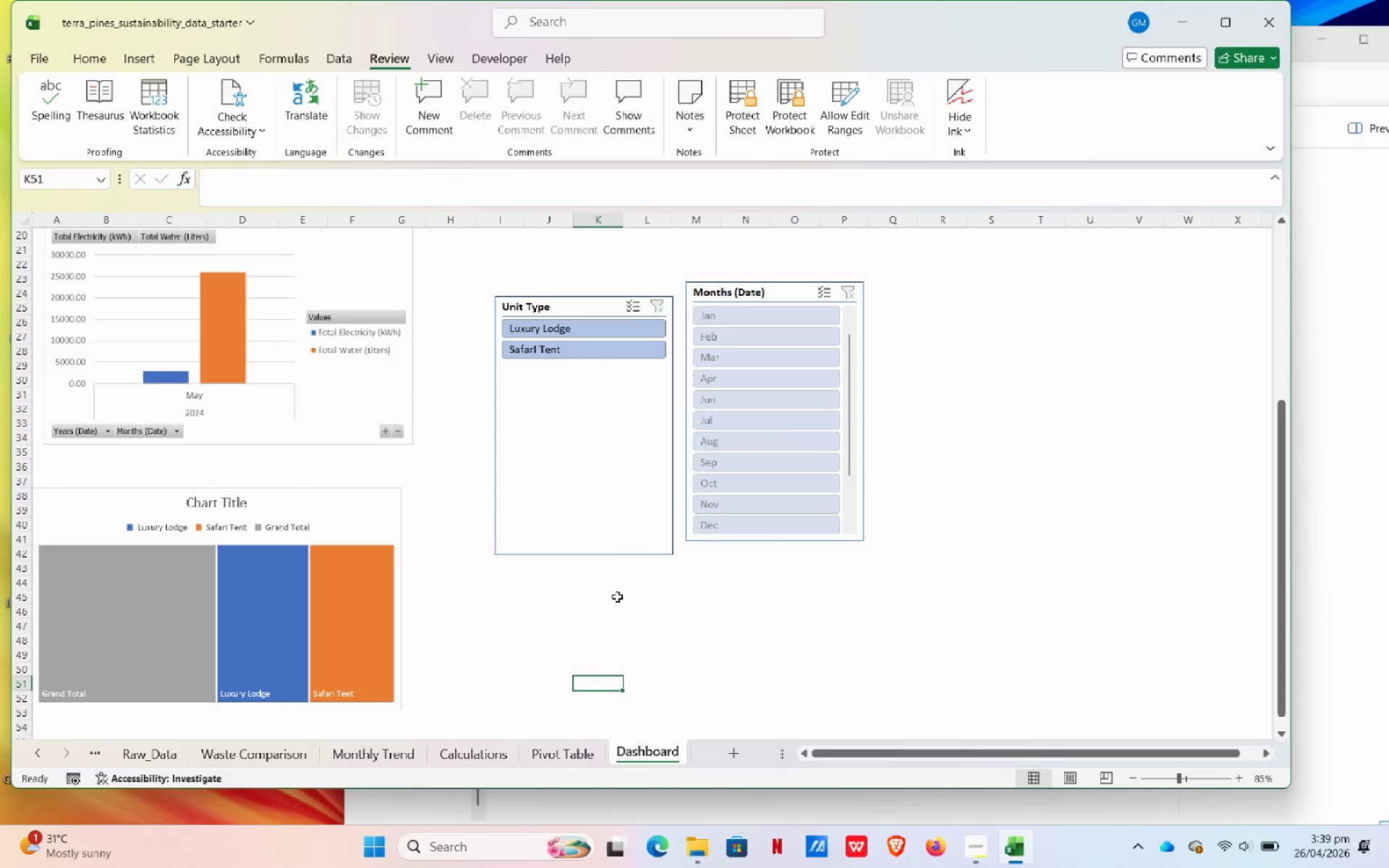 
left_click([612, 451])
 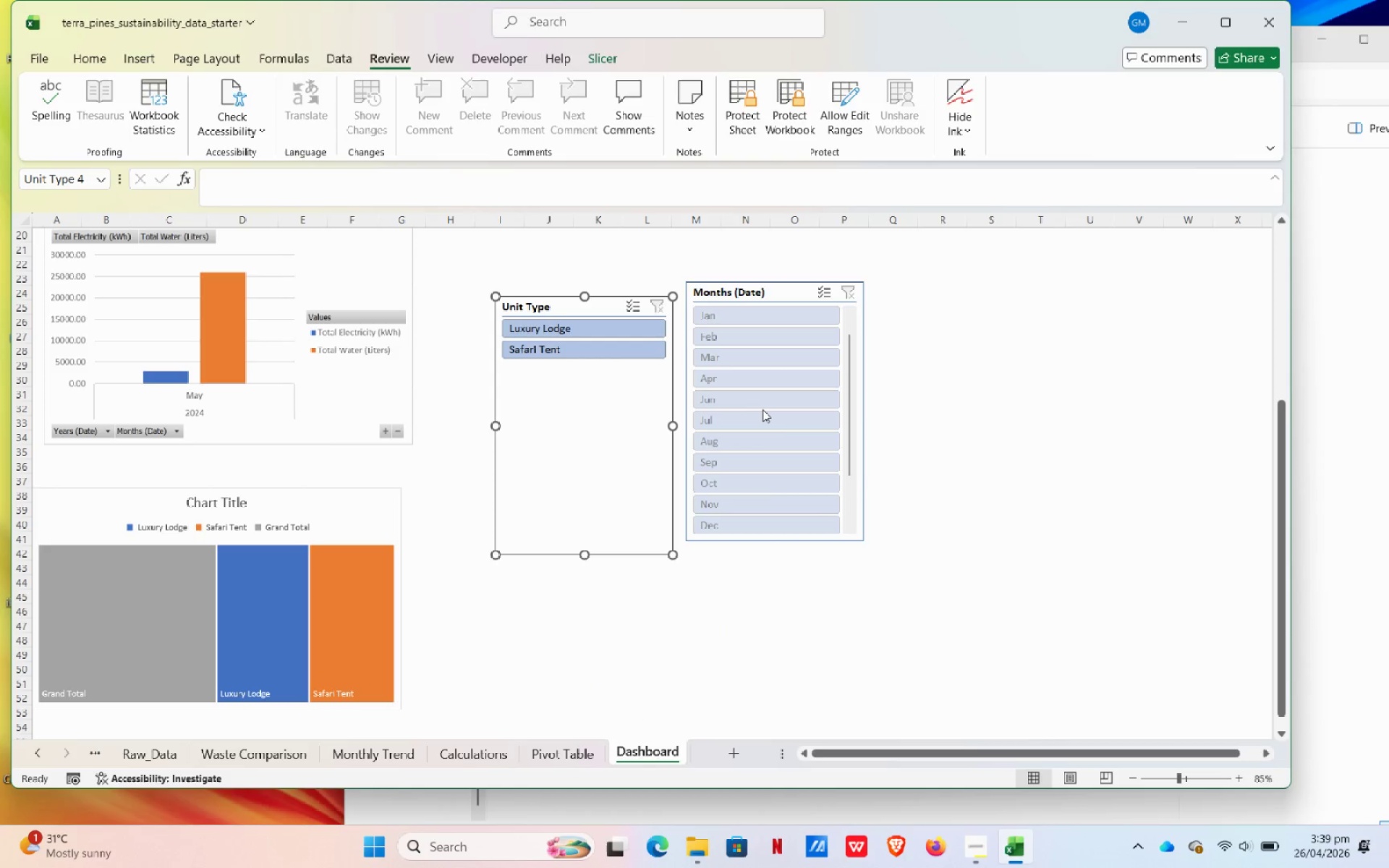 
left_click([763, 409])
 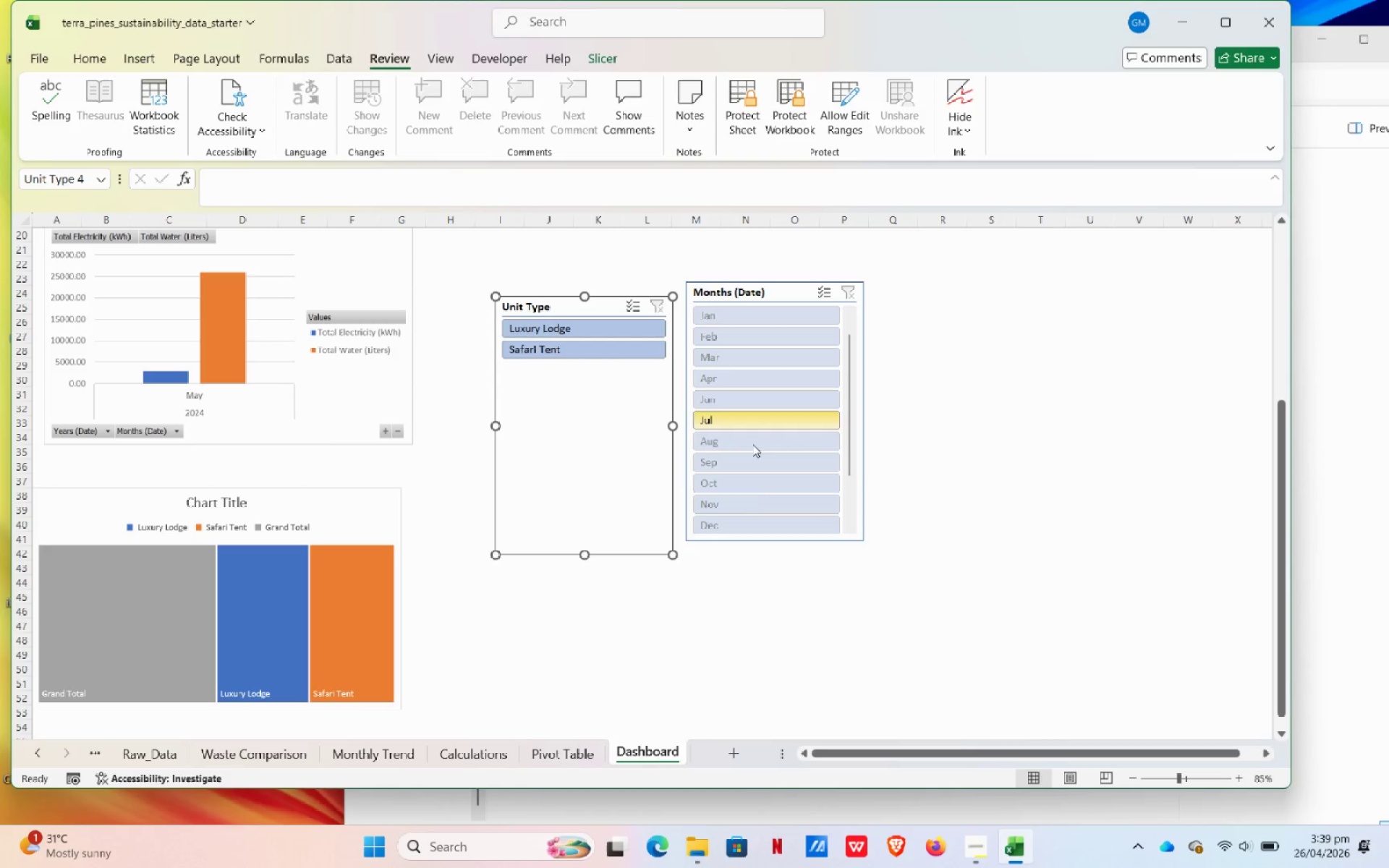 
left_click([750, 499])
 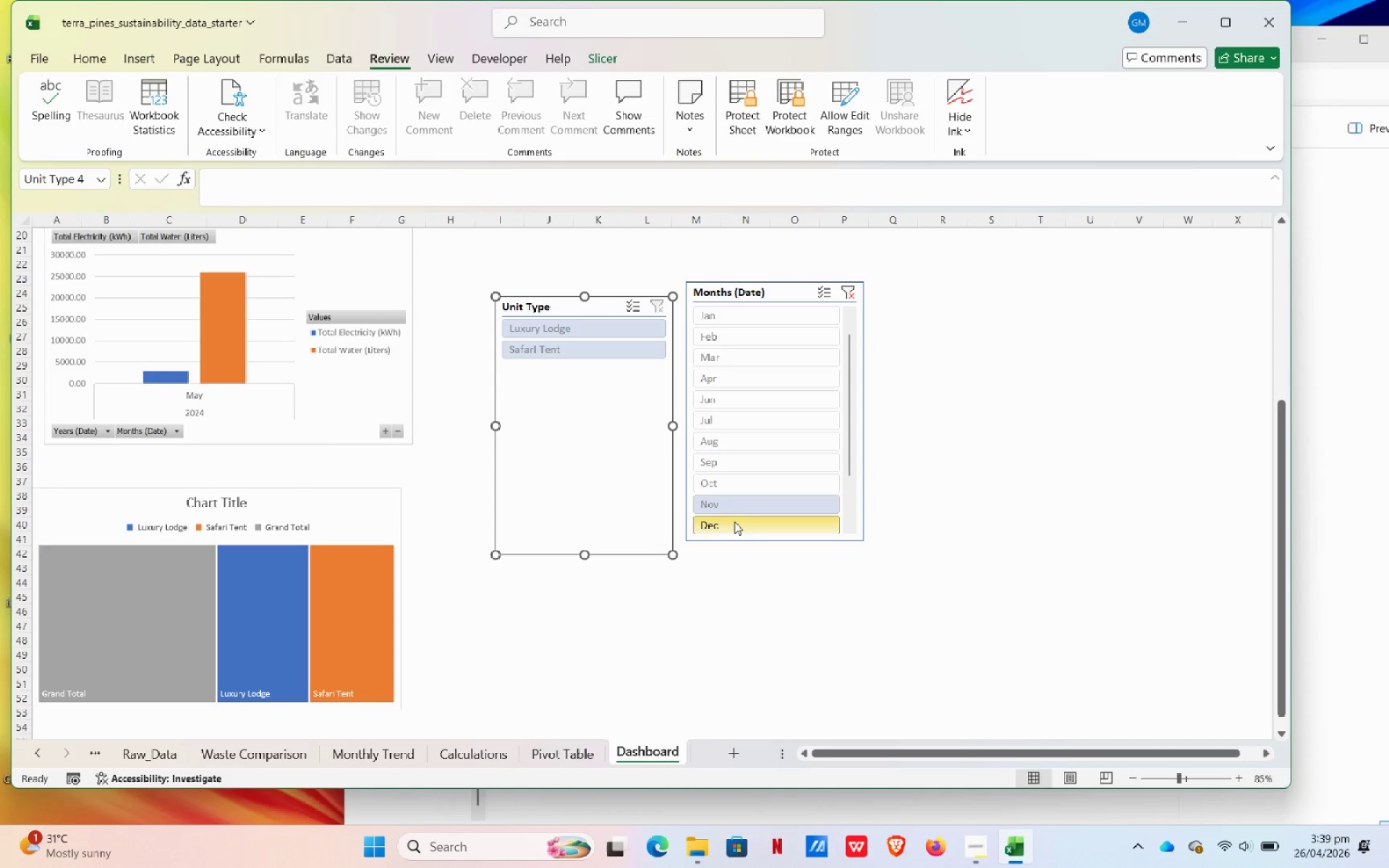 
left_click([734, 523])
 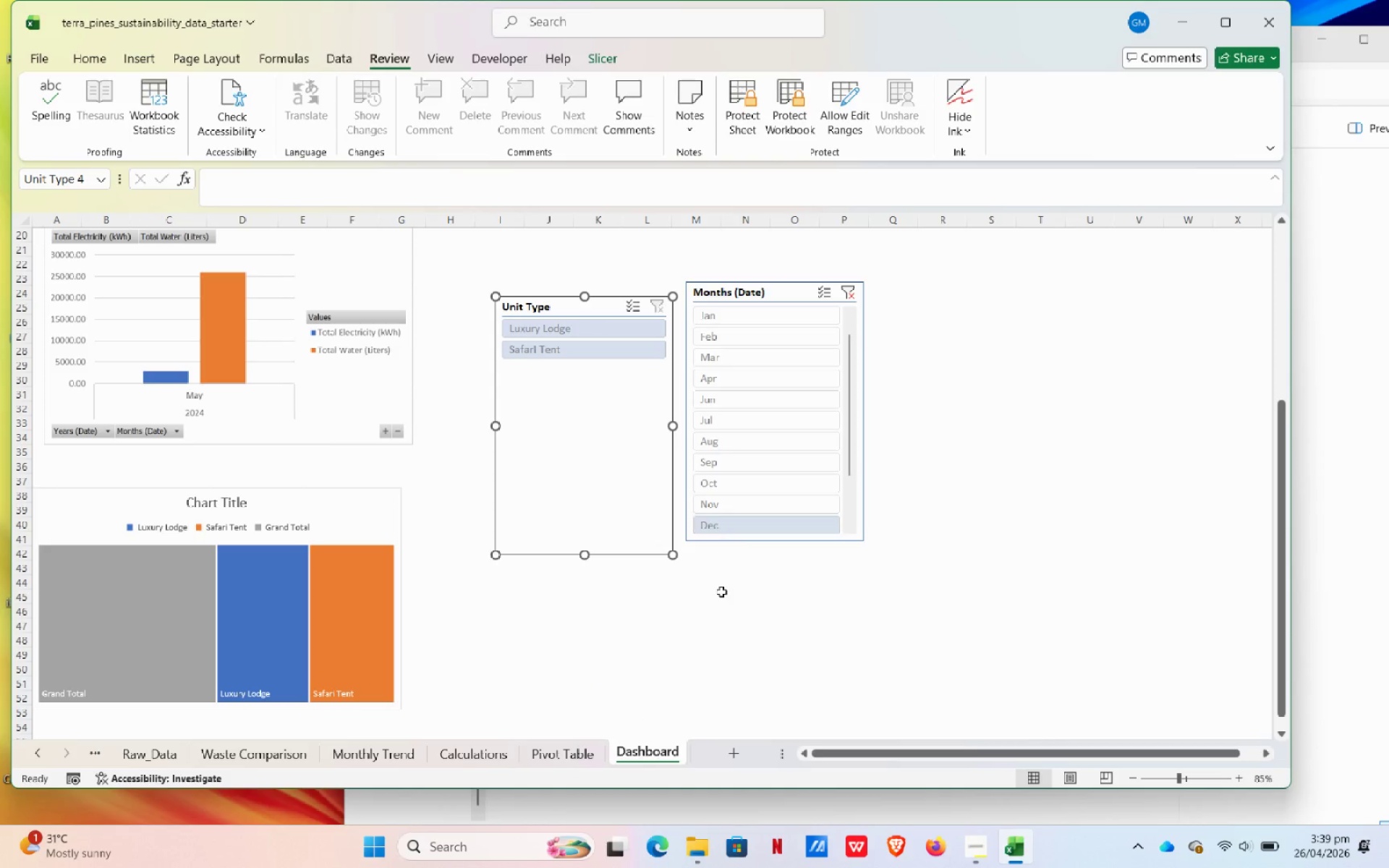 
left_click([685, 642])
 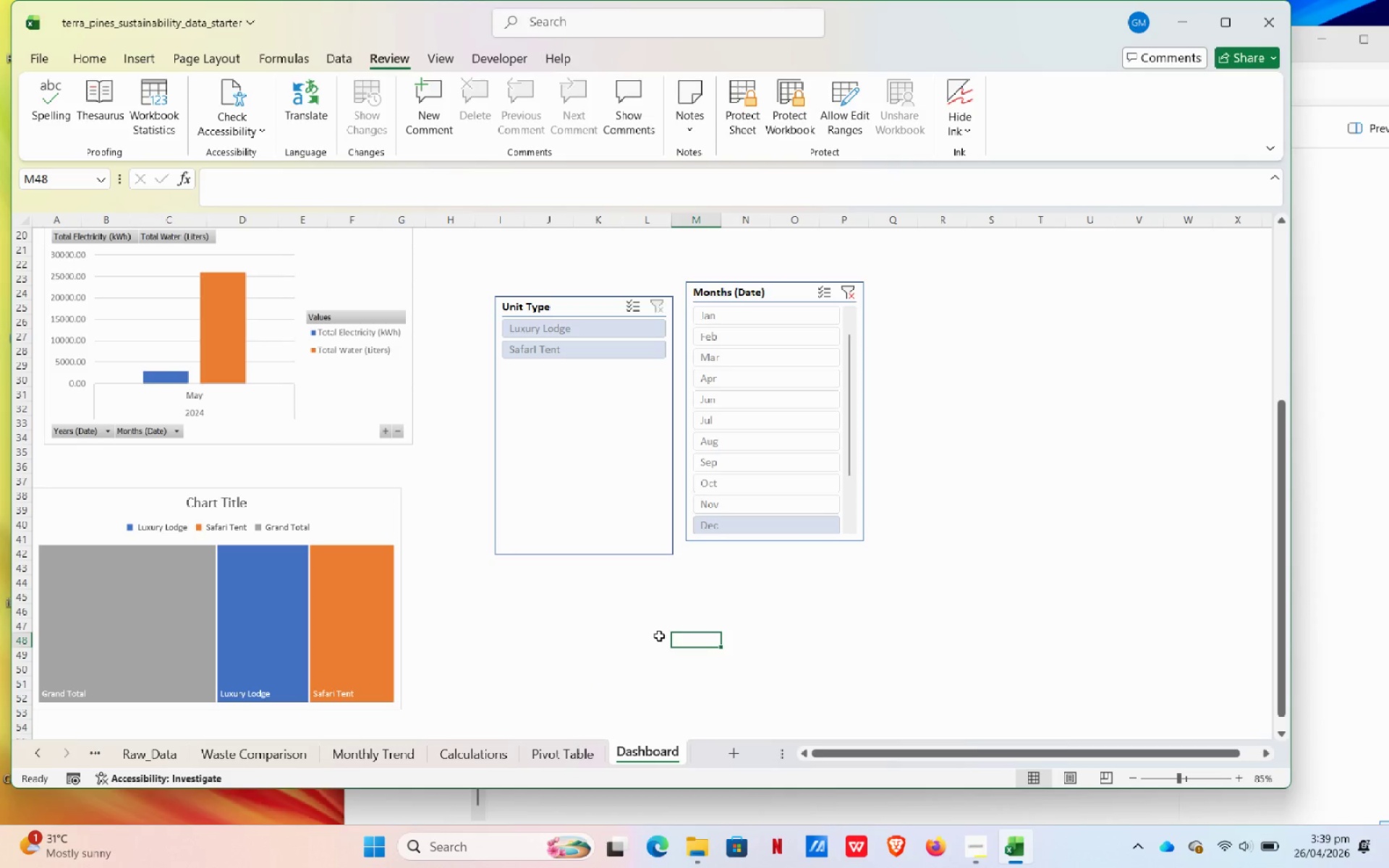 
wait(7.12)
 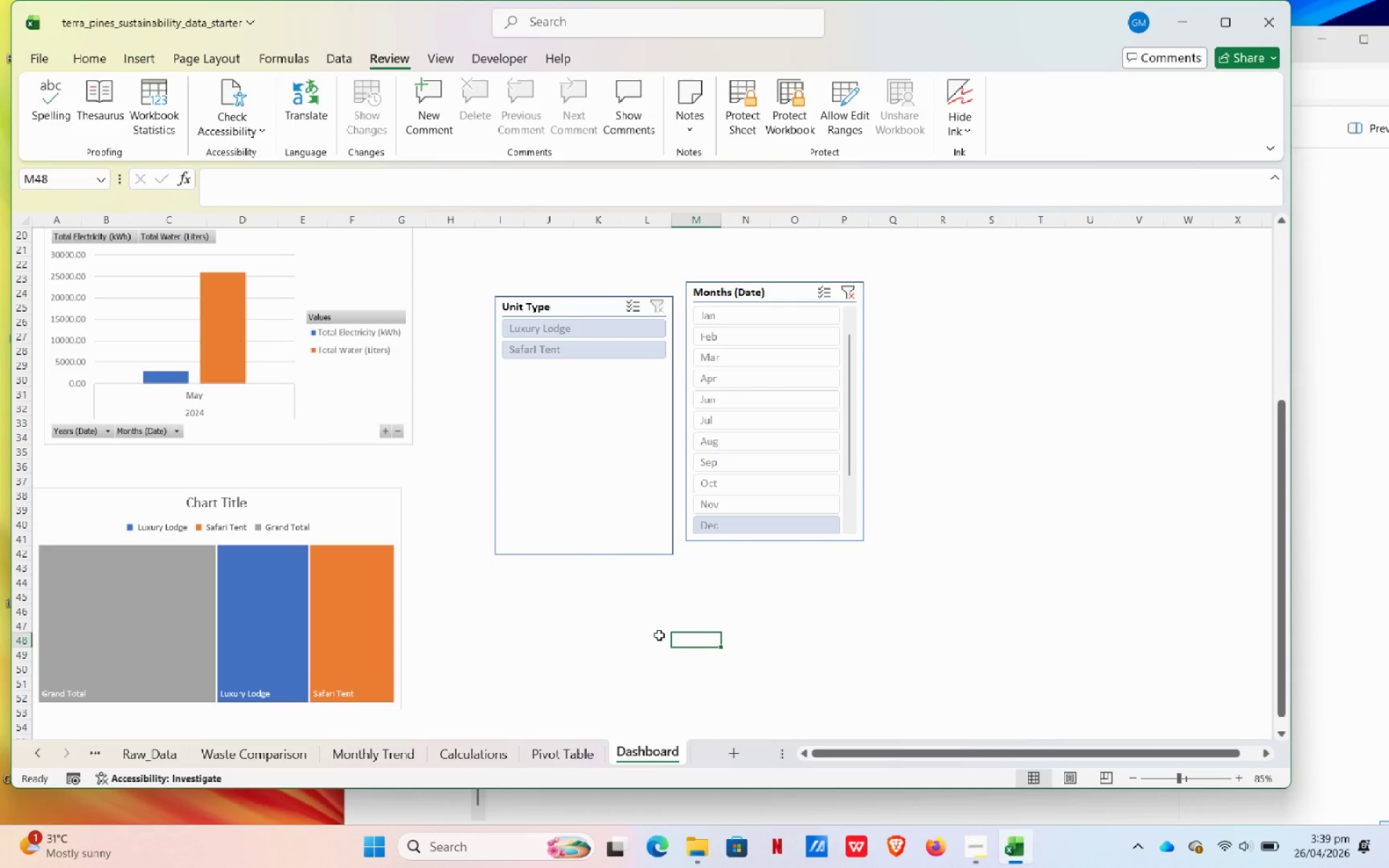 
scroll: coordinate [556, 682], scroll_direction: up, amount: 4.0
 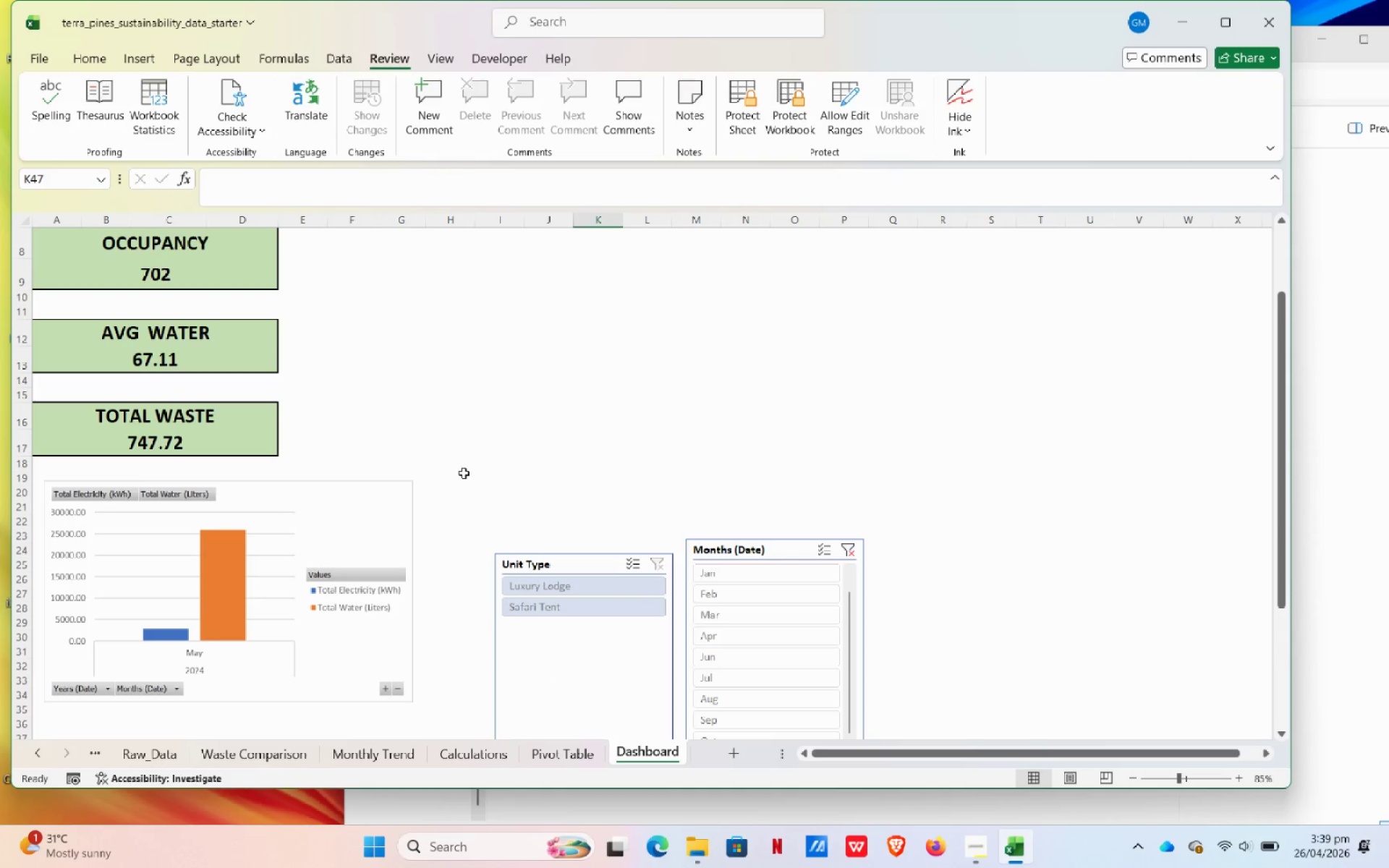 
left_click([594, 438])
 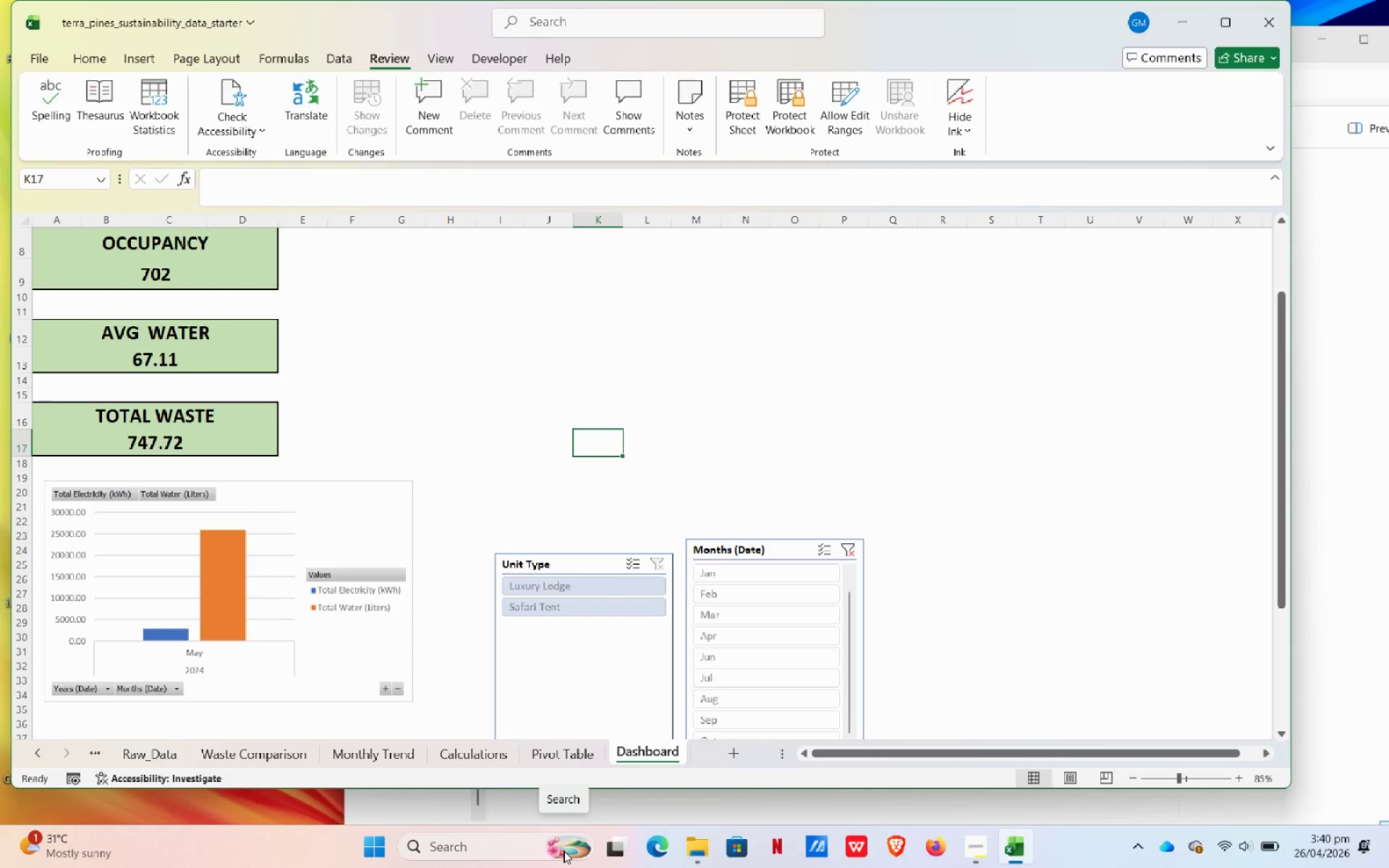 
wait(40.7)
 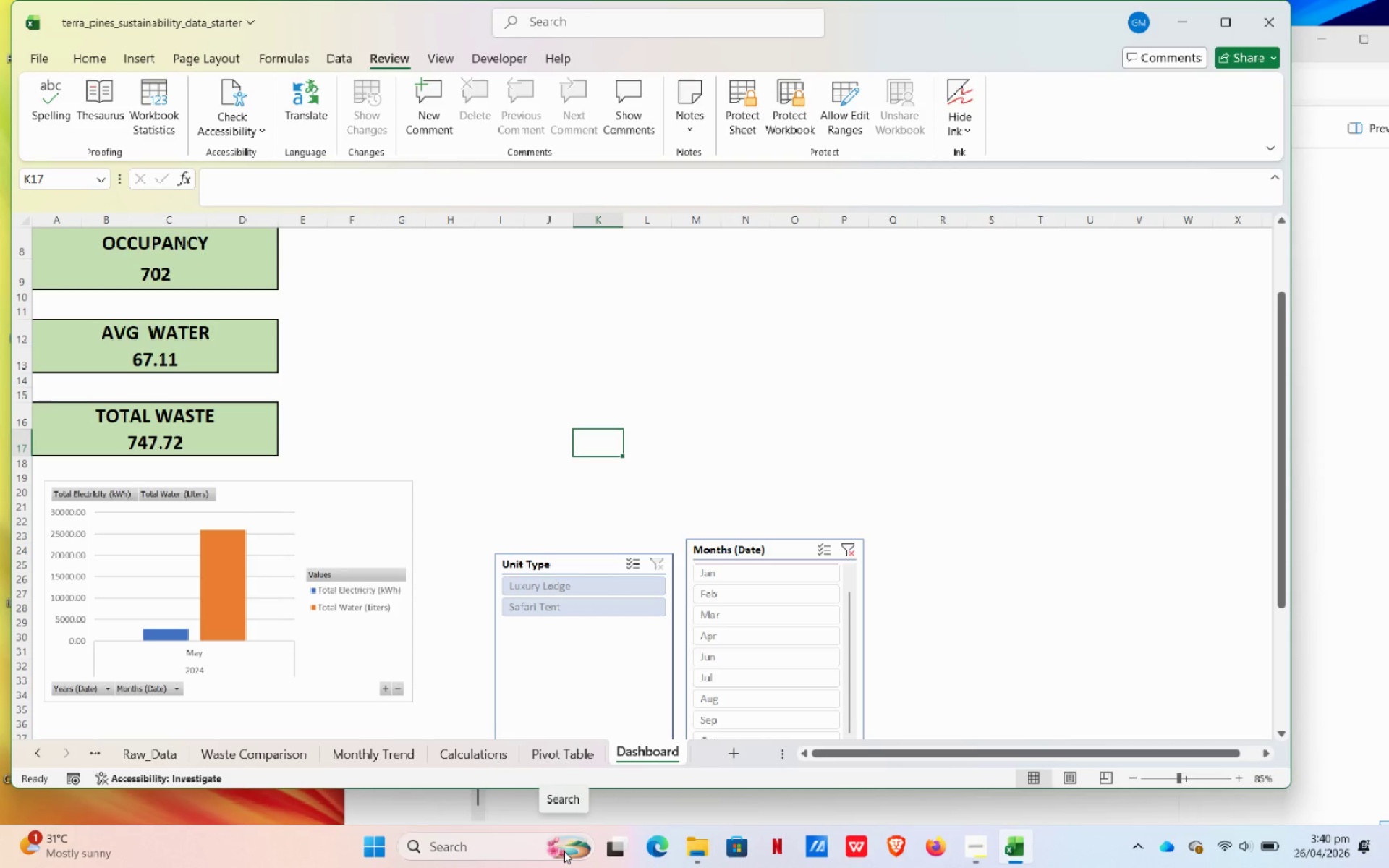 
mouse_move([653, 864])
 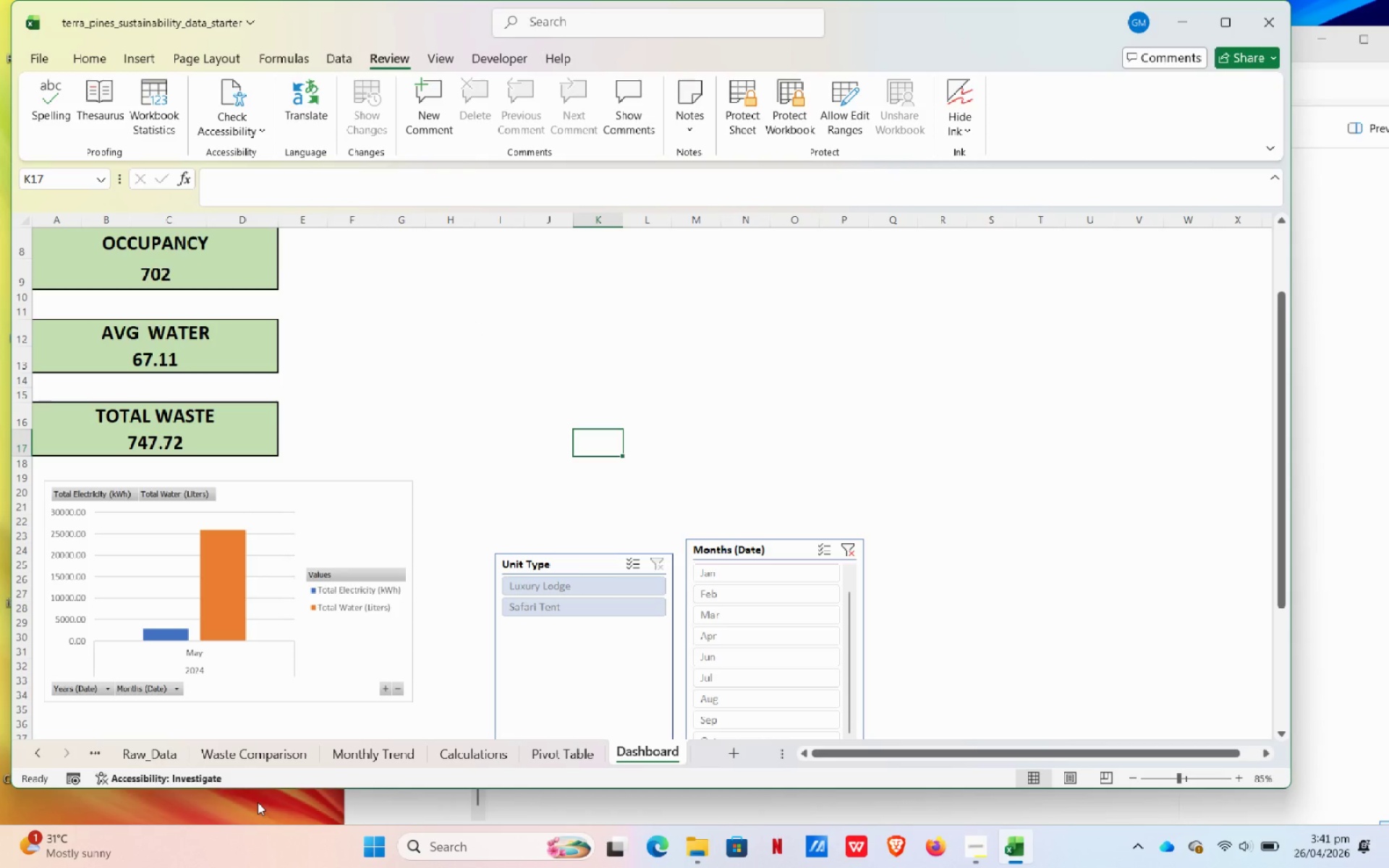 
wait(69.42)
 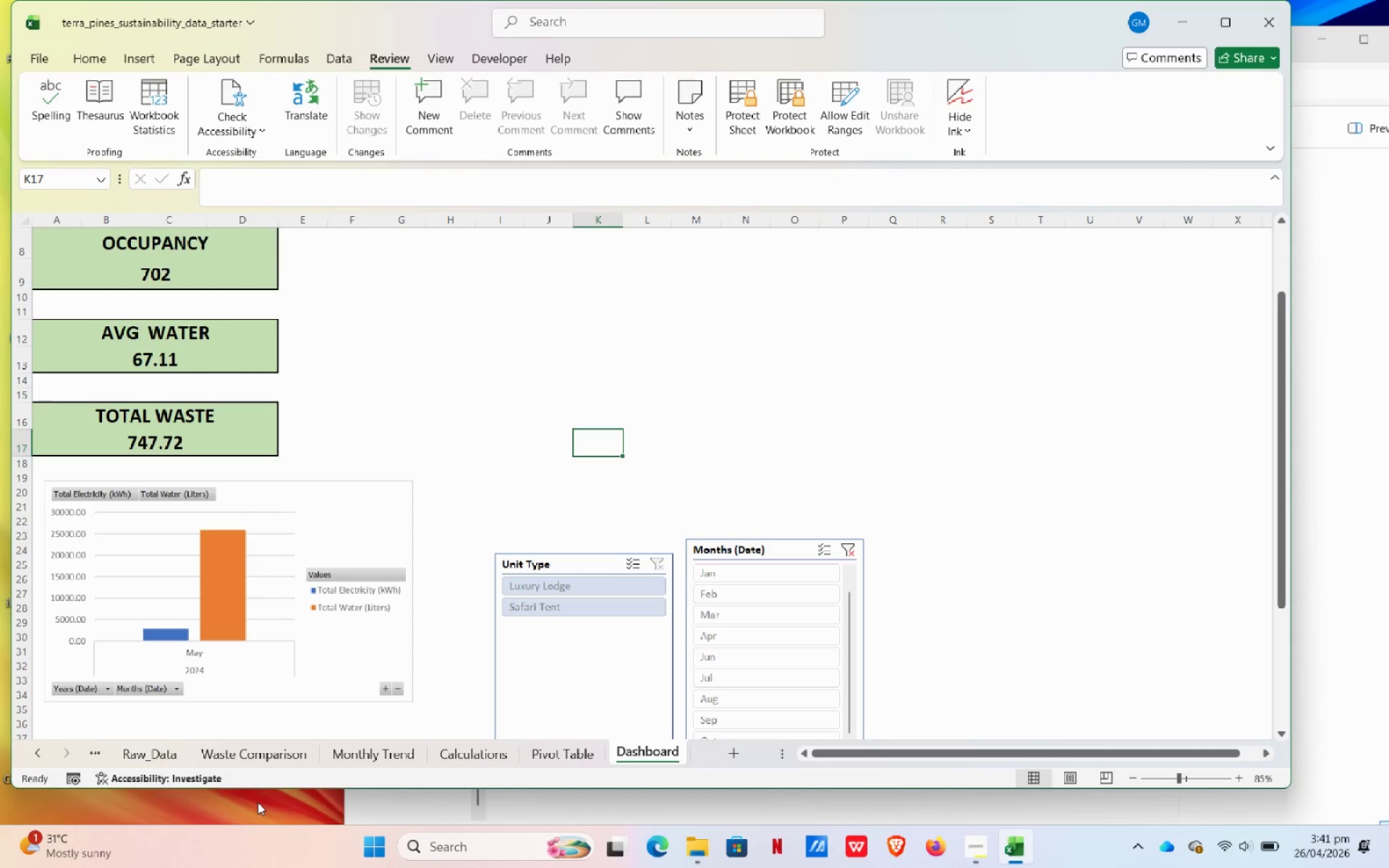 
left_click([208, 672])
 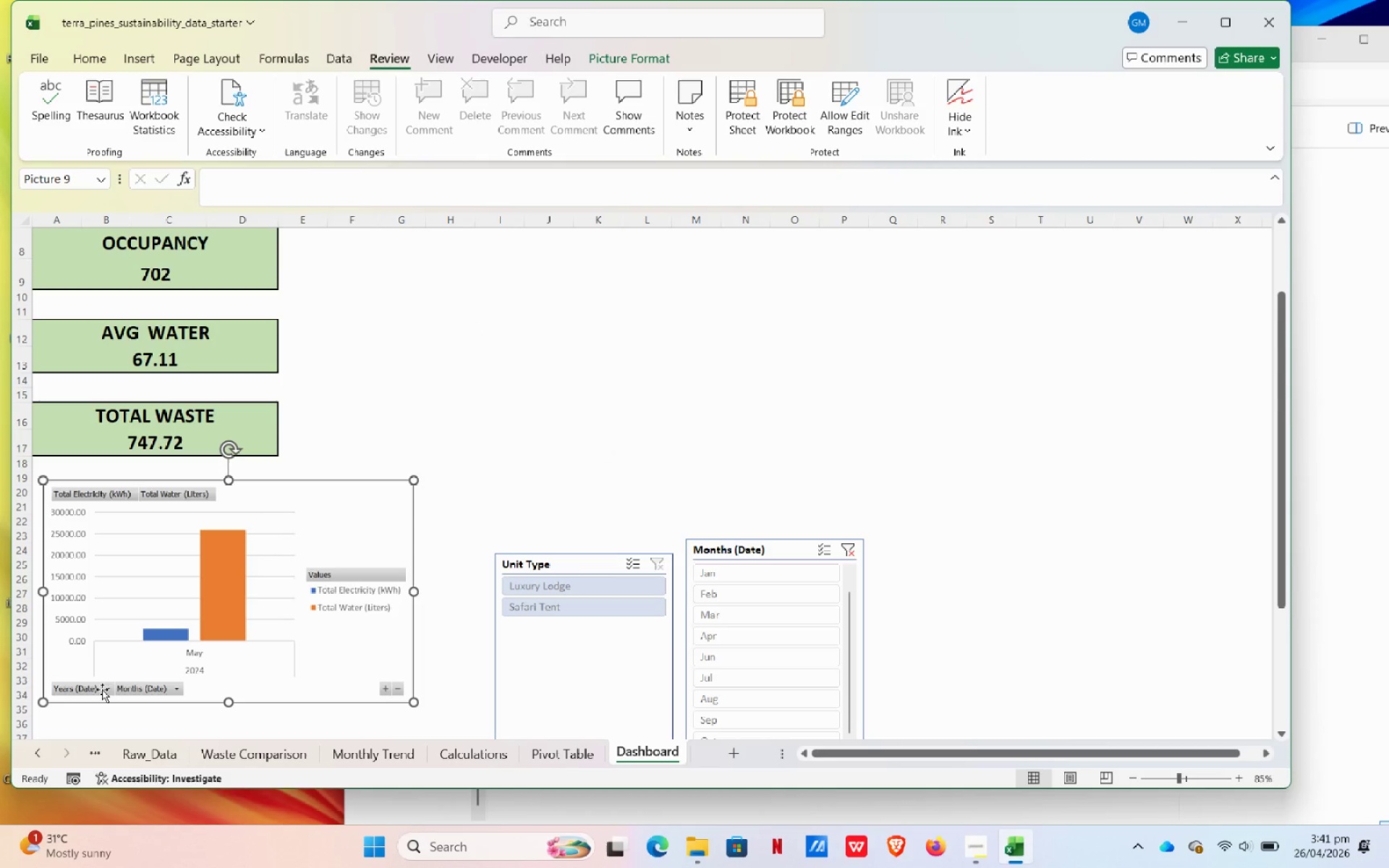 
left_click([99, 692])
 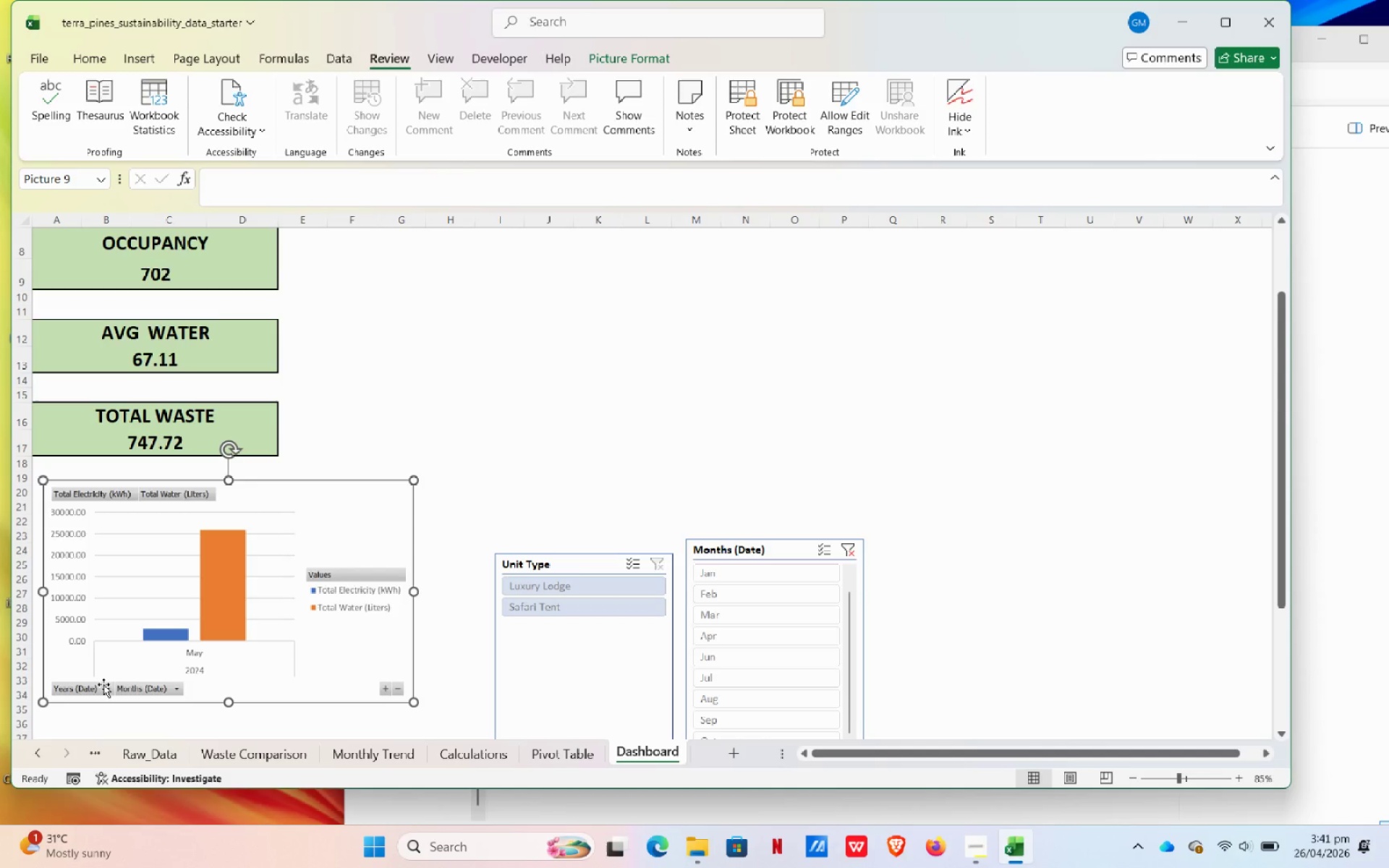 
left_click([103, 684])
 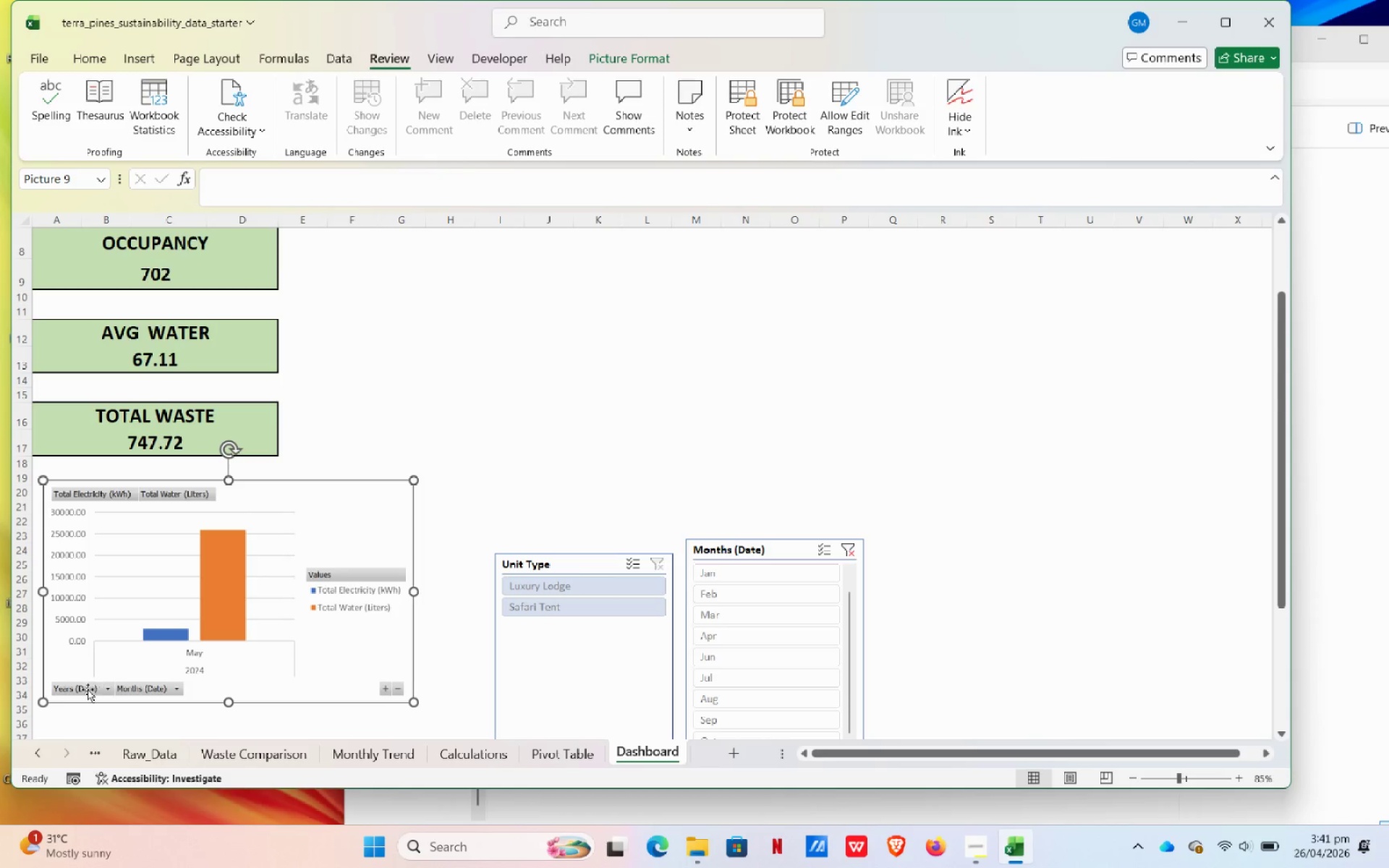 
left_click([77, 692])
 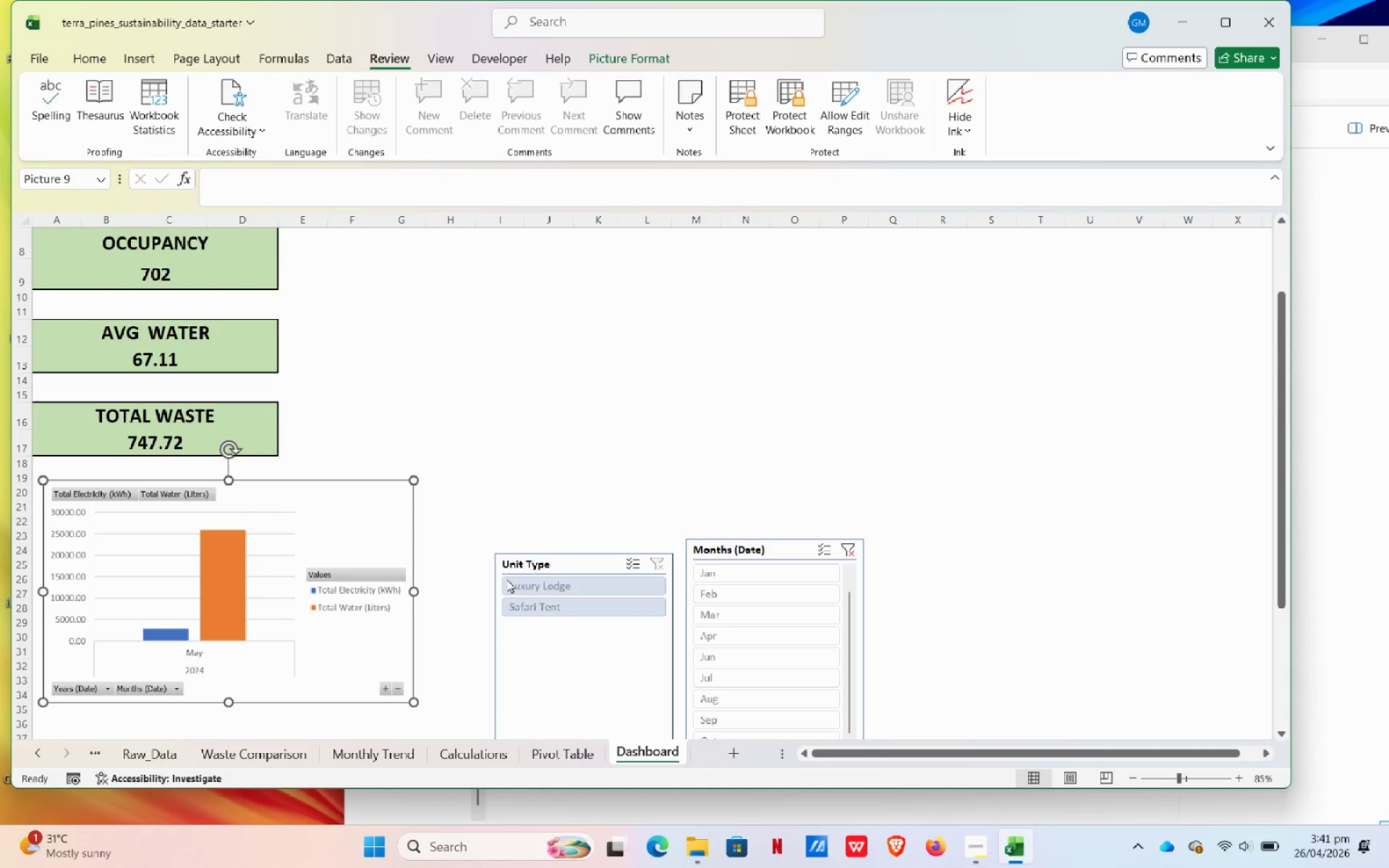 
scroll: coordinate [416, 600], scroll_direction: down, amount: 3.0
 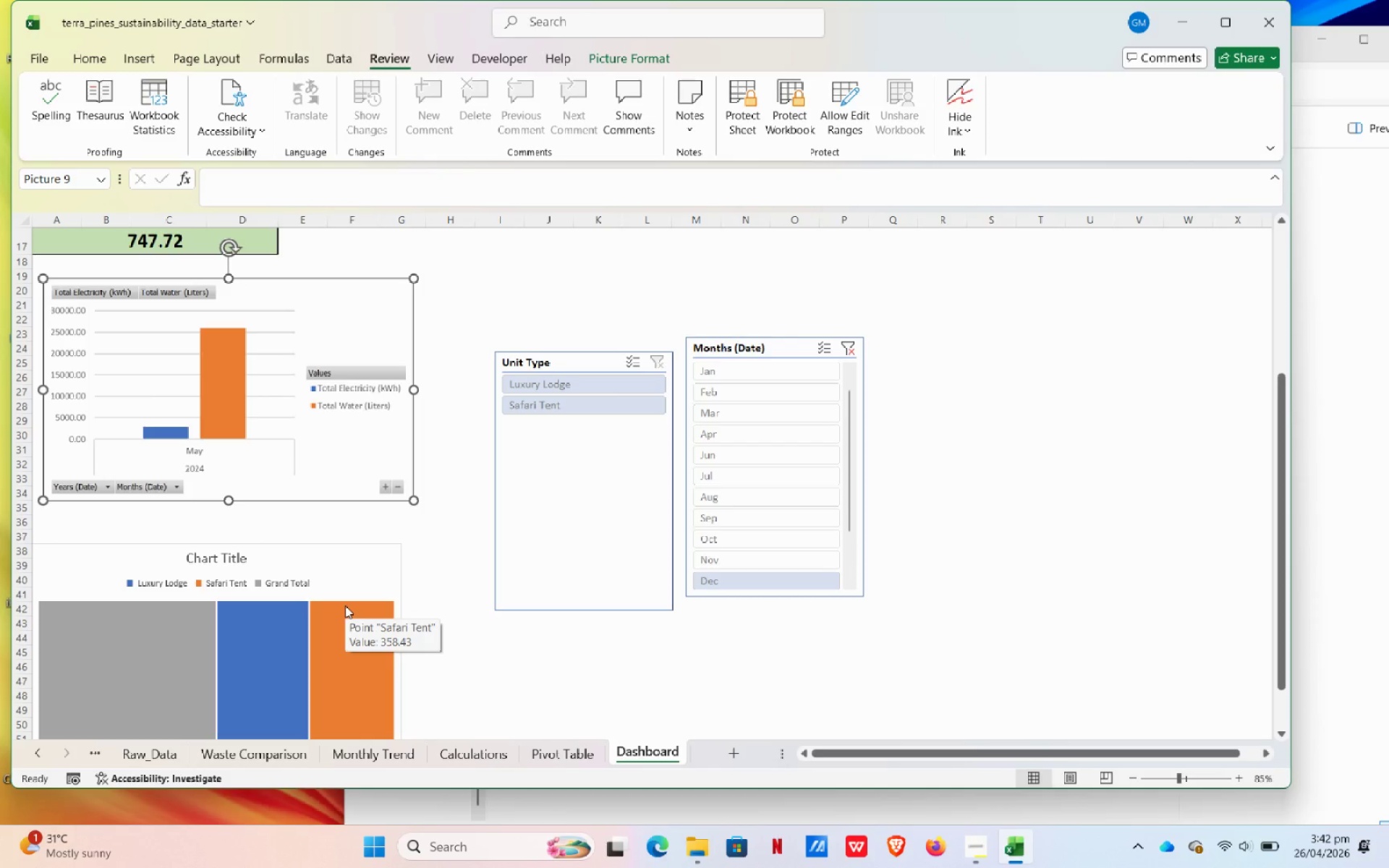 
wait(55.55)
 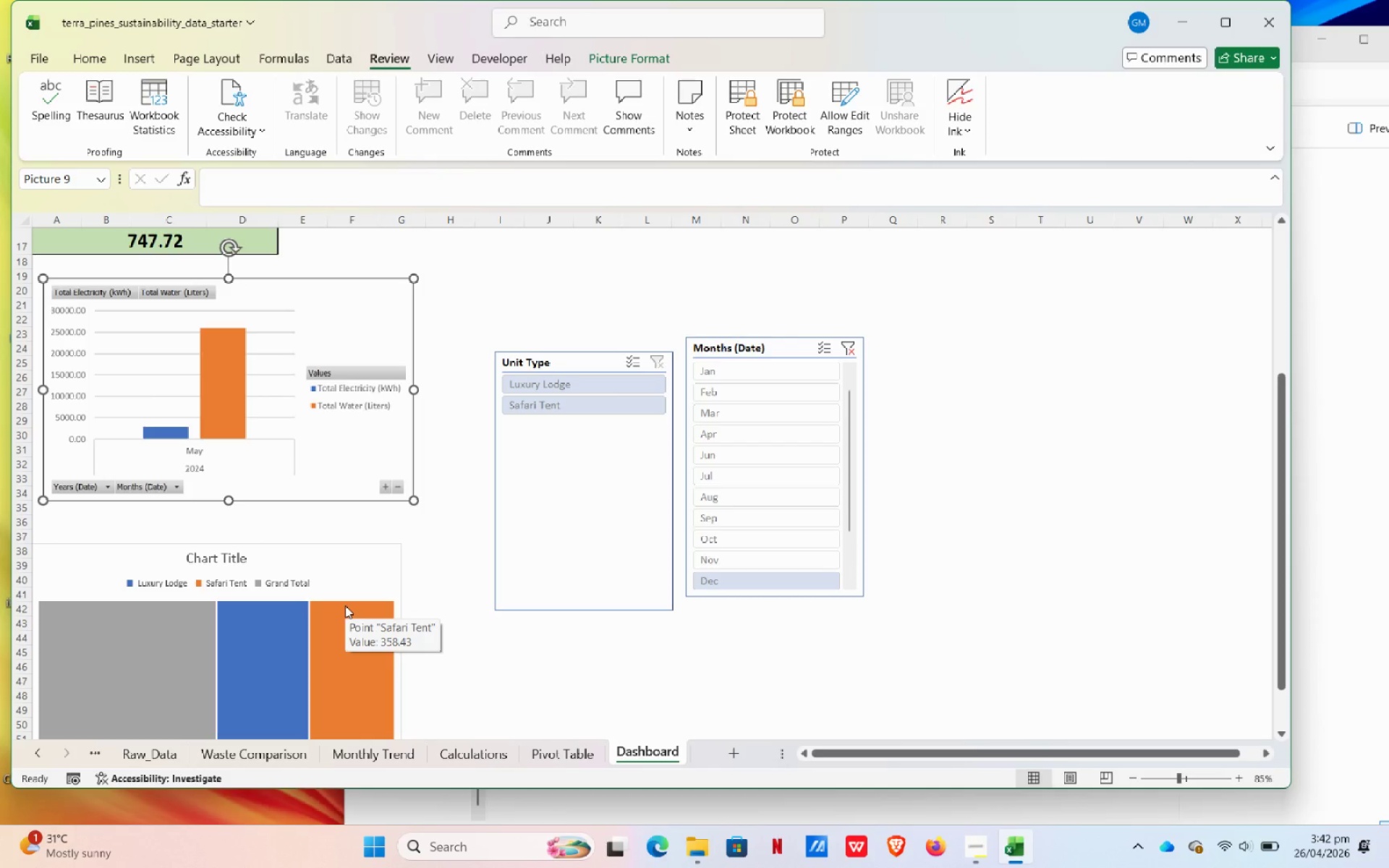 
left_click([203, 561])
 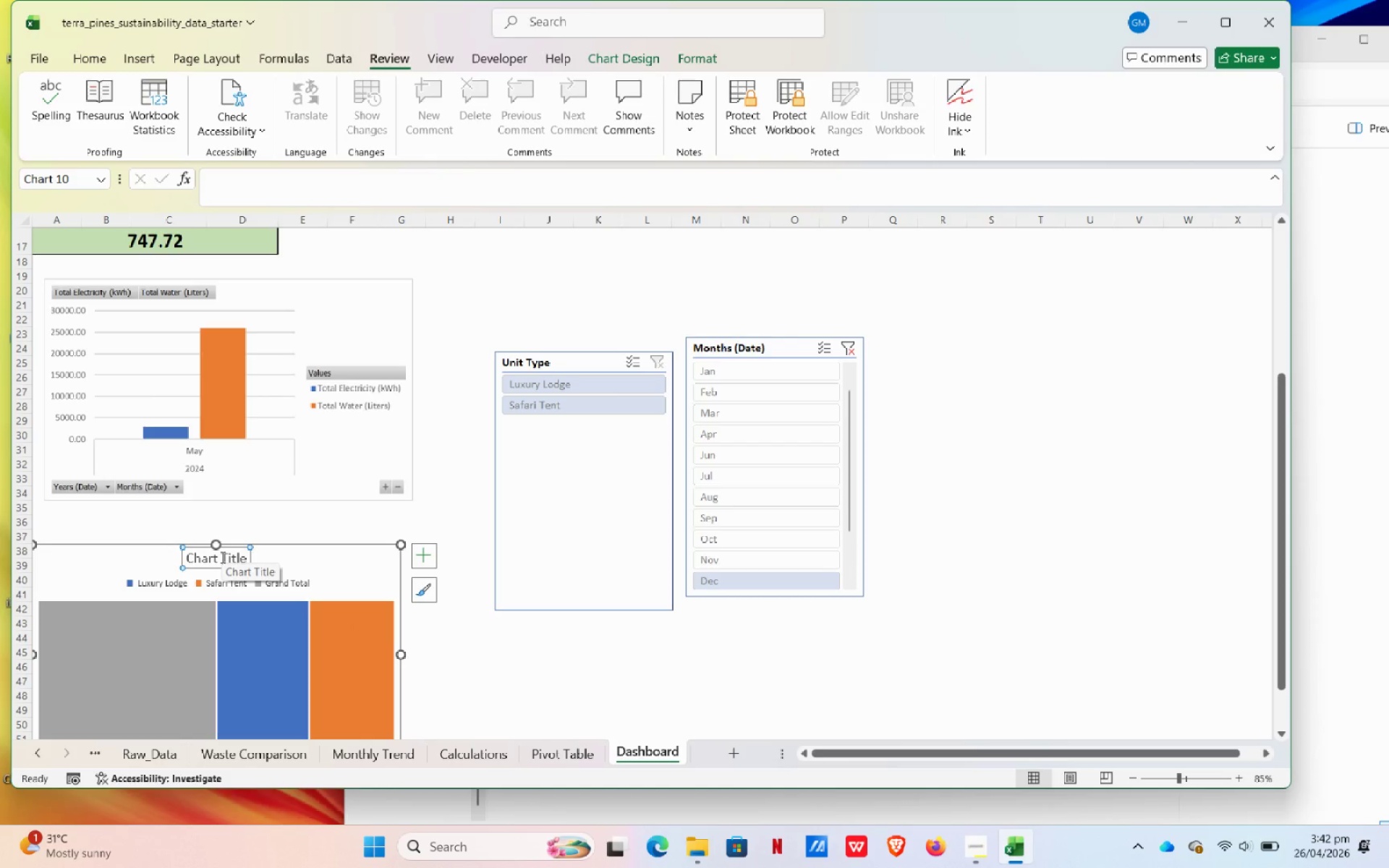 
mouse_move([302, 638])
 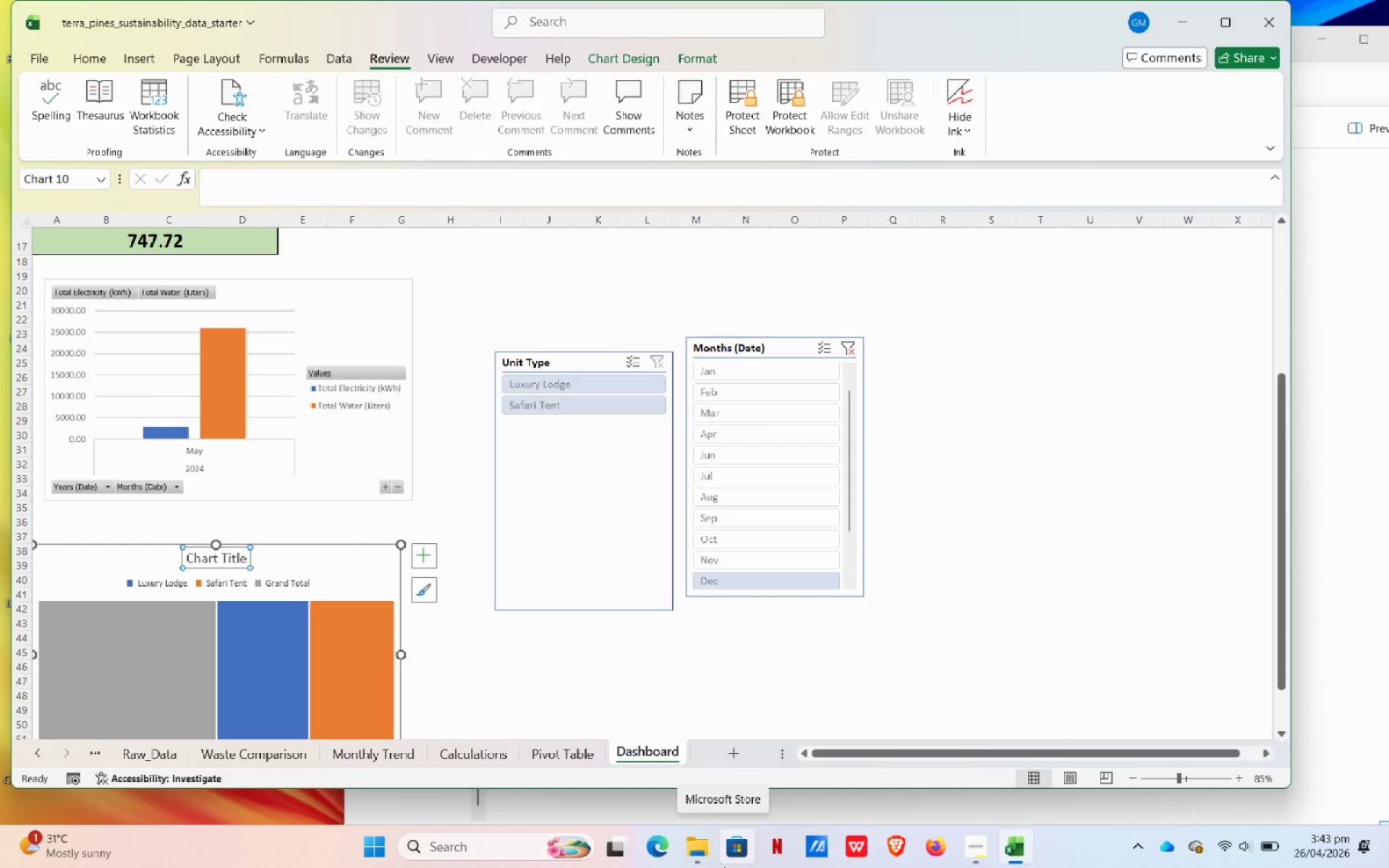 
wait(23.14)
 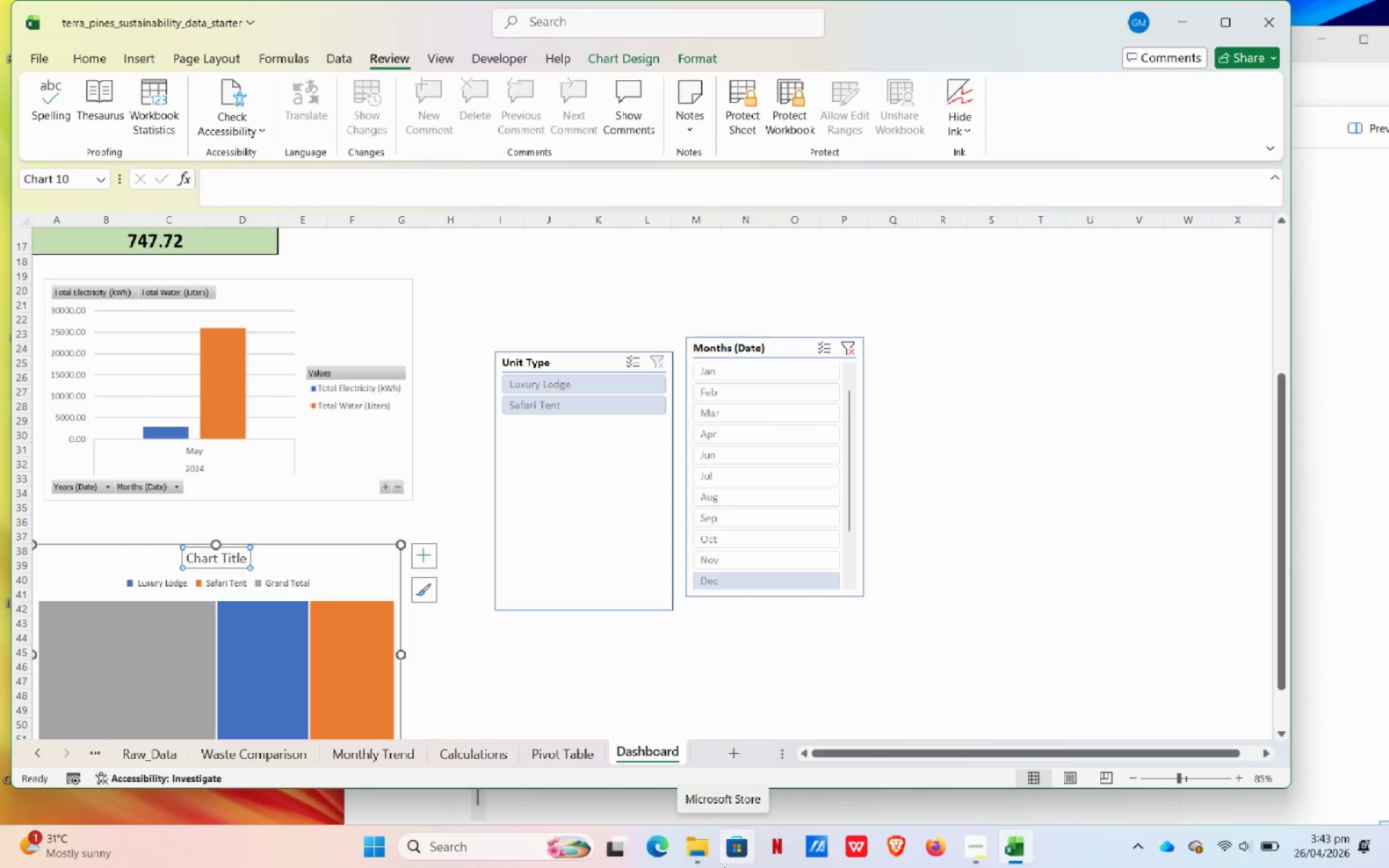 
left_click([315, 469])
 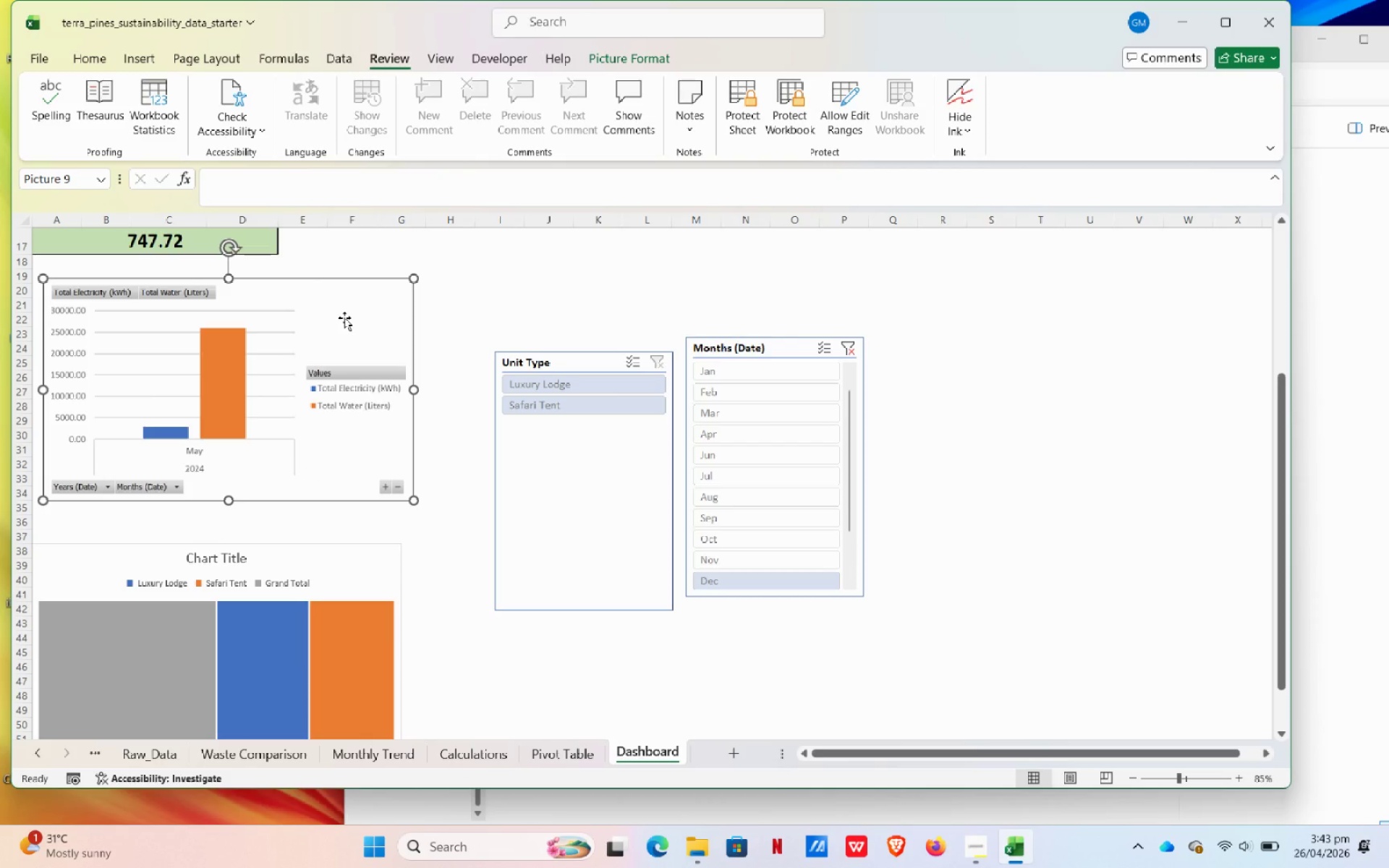 
wait(10.16)
 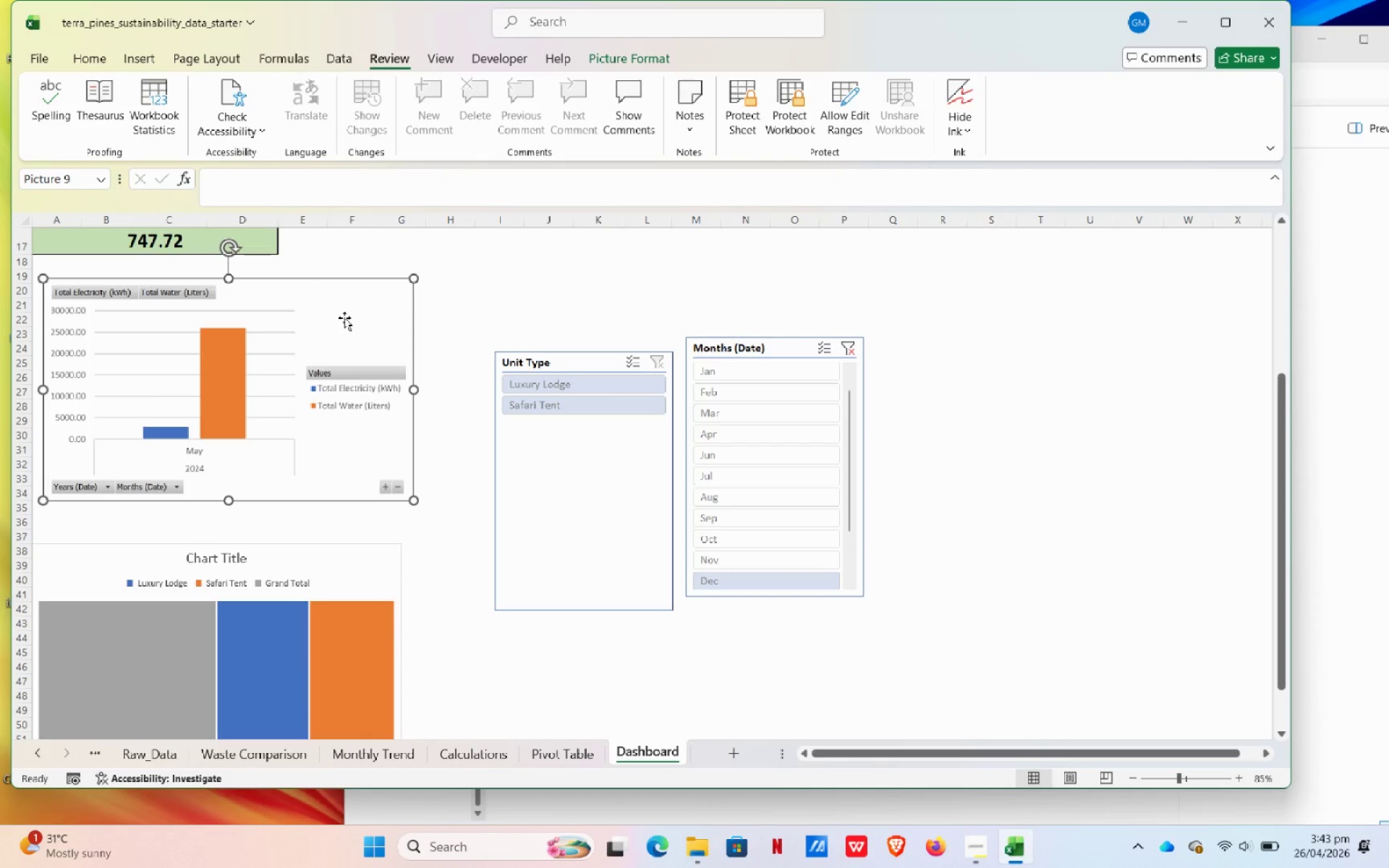 
left_click_drag(start_coordinate=[579, 357], to_coordinate=[565, 331])
 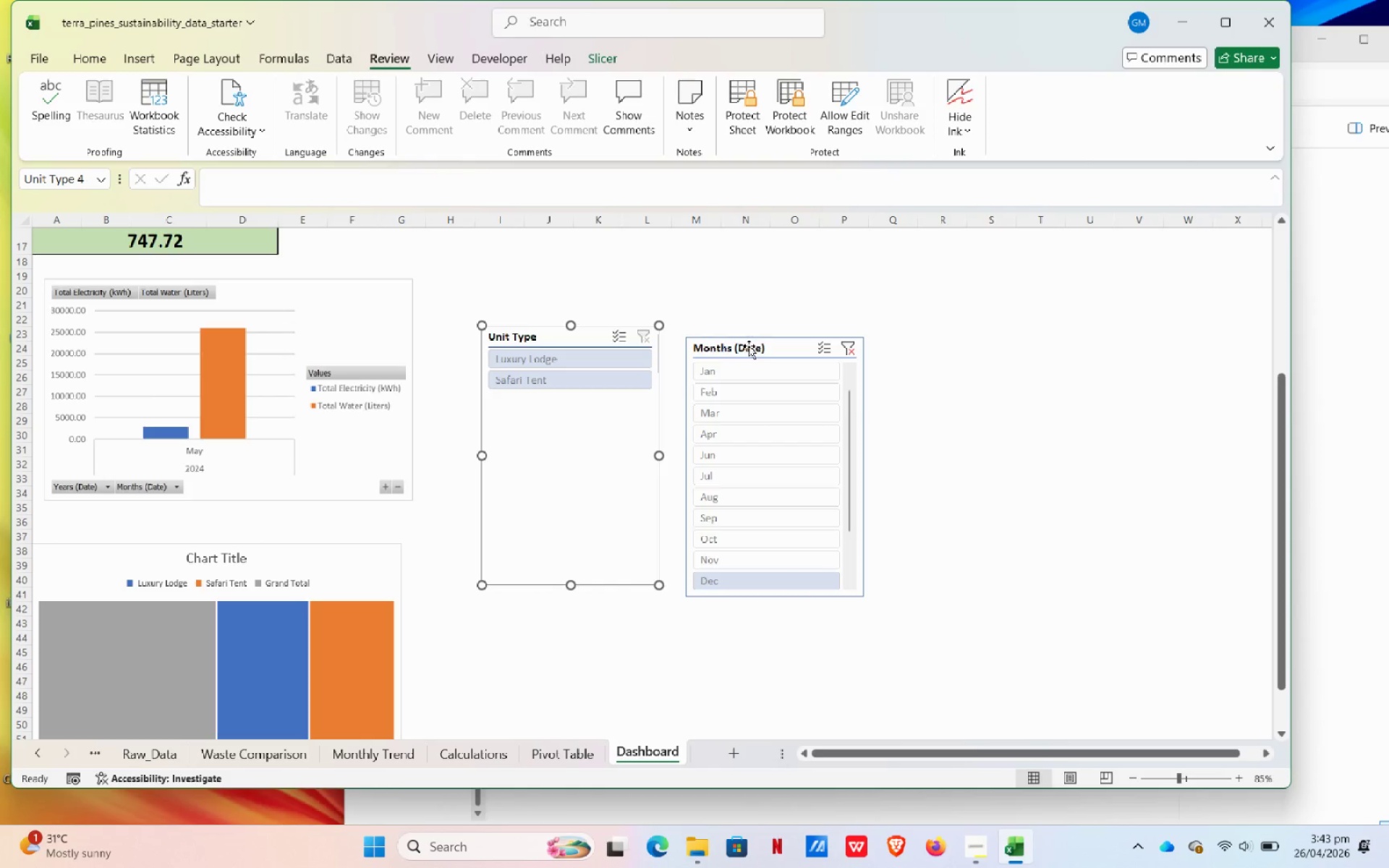 
left_click_drag(start_coordinate=[757, 346], to_coordinate=[744, 333])
 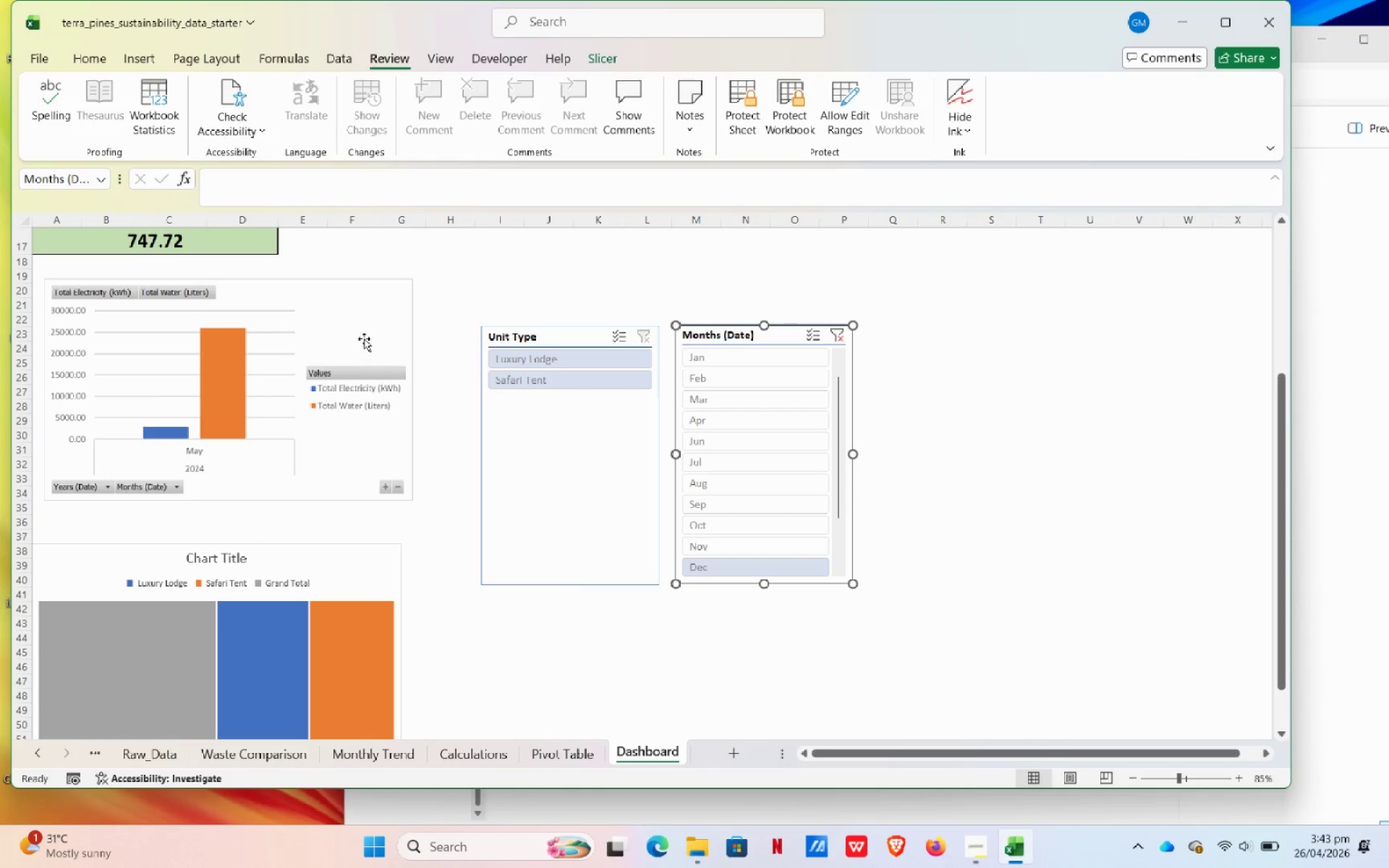 
left_click([344, 304])
 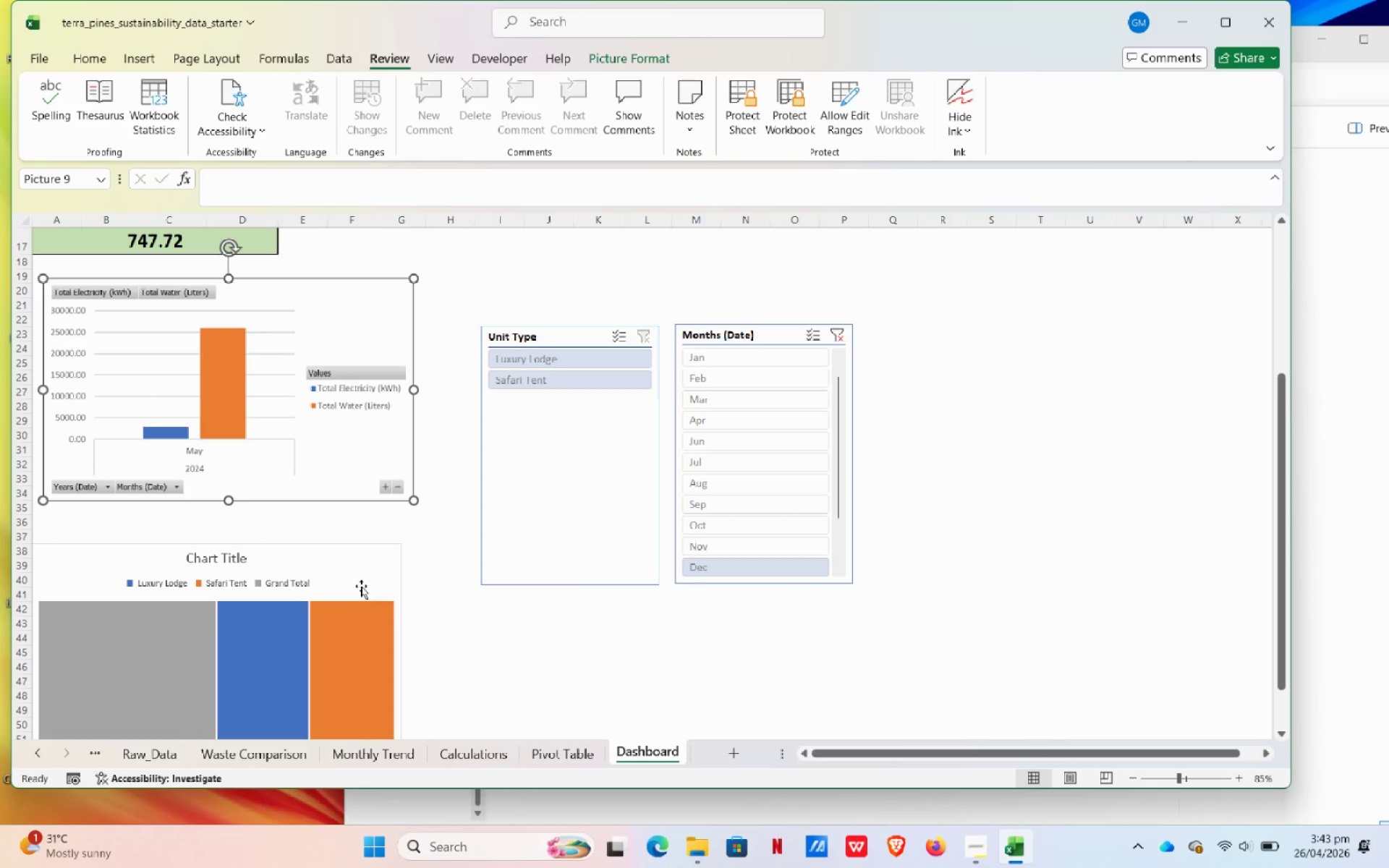 
hold_key(key=ControlLeft, duration=0.44)
left_click([360, 578])
 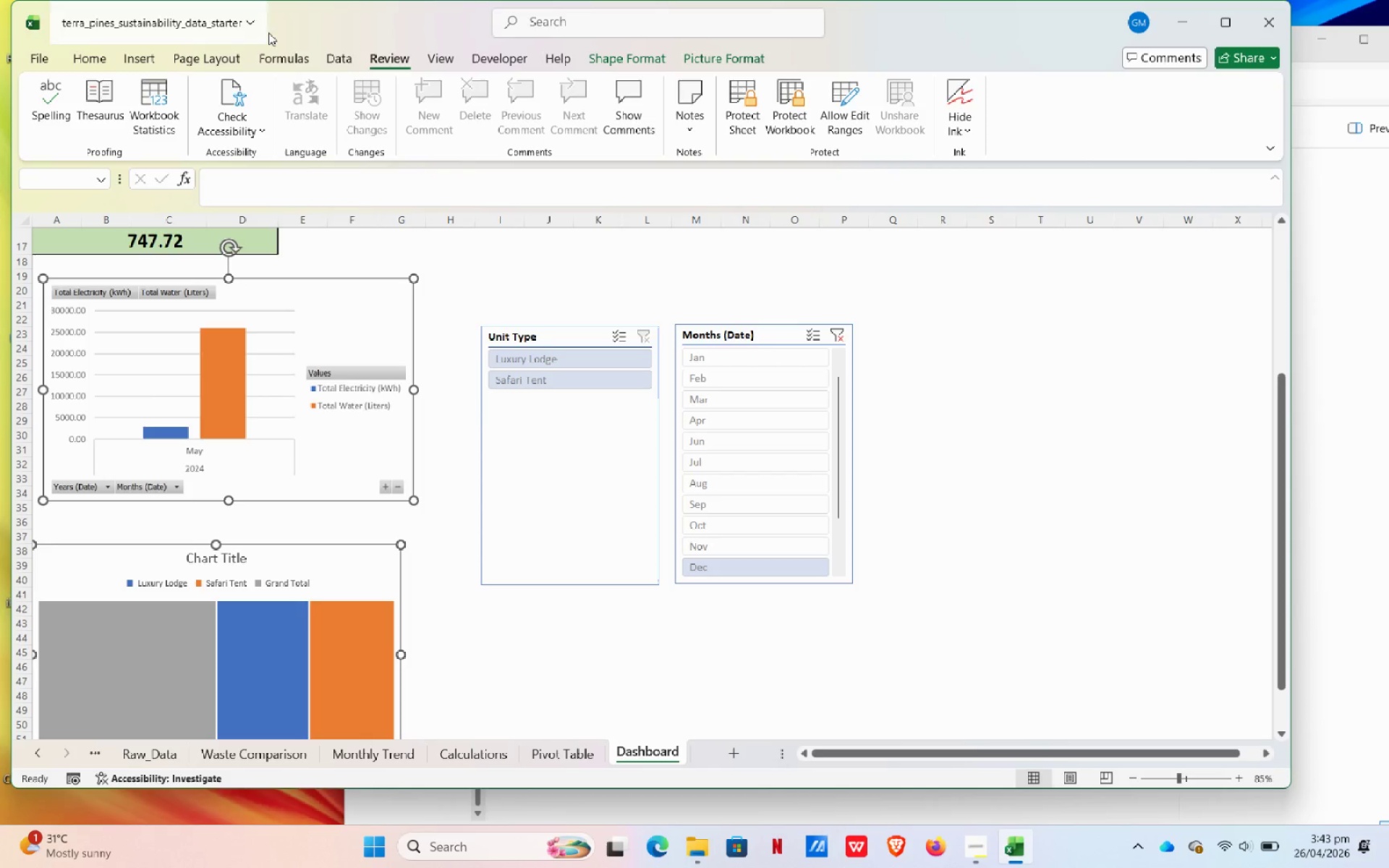 
left_click([744, 50])
 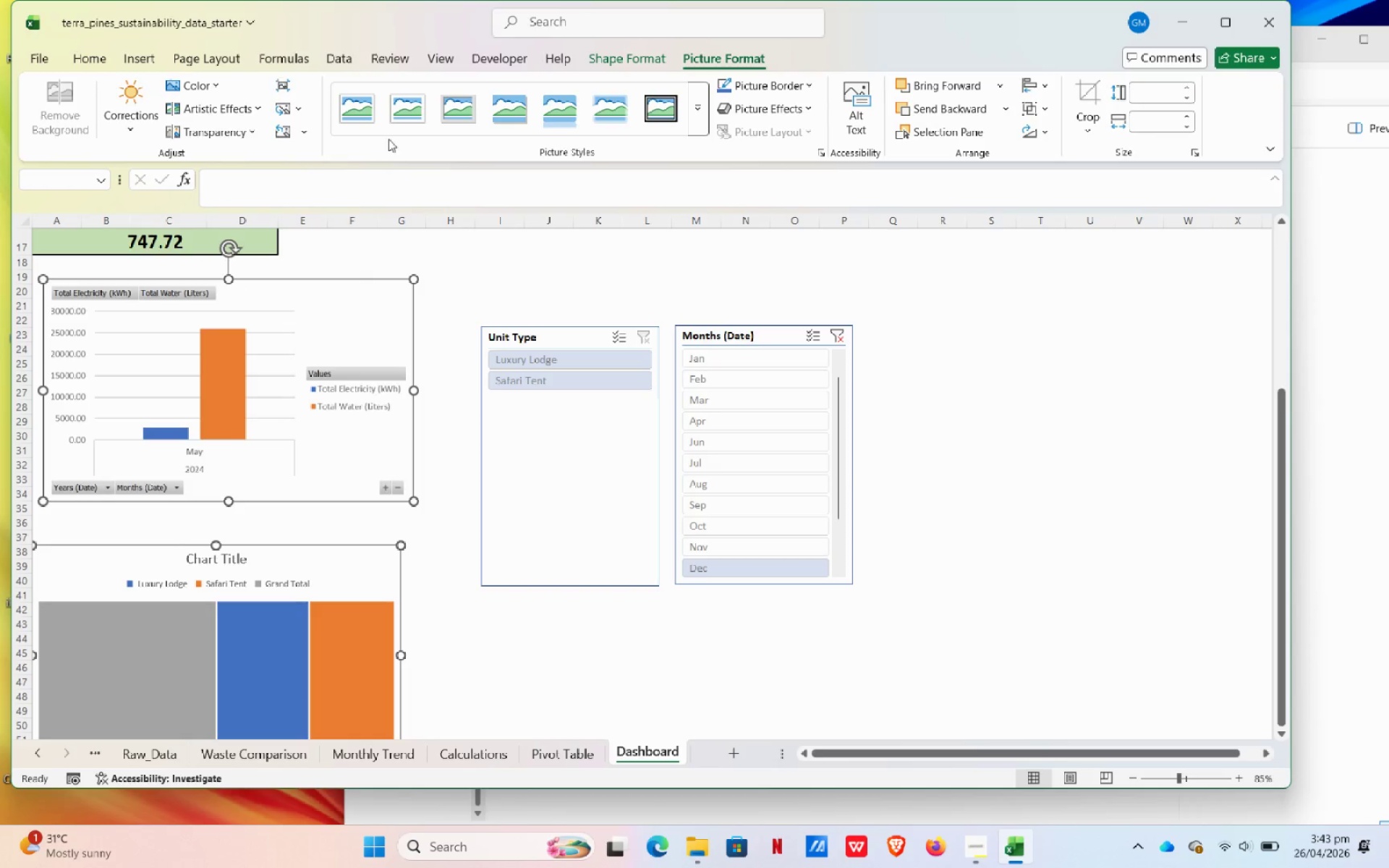 
left_click([577, 461])
 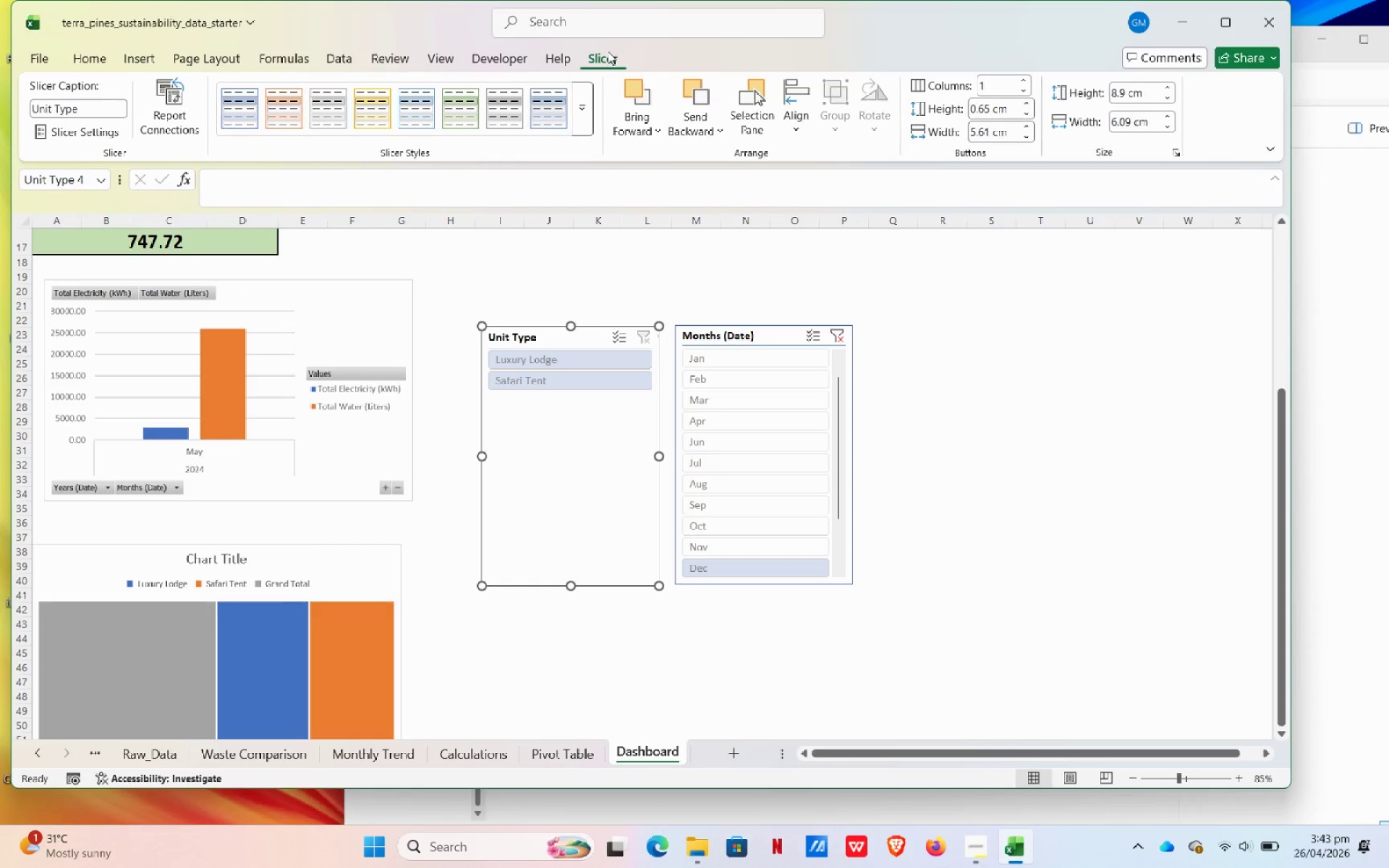 
left_click([166, 101])
 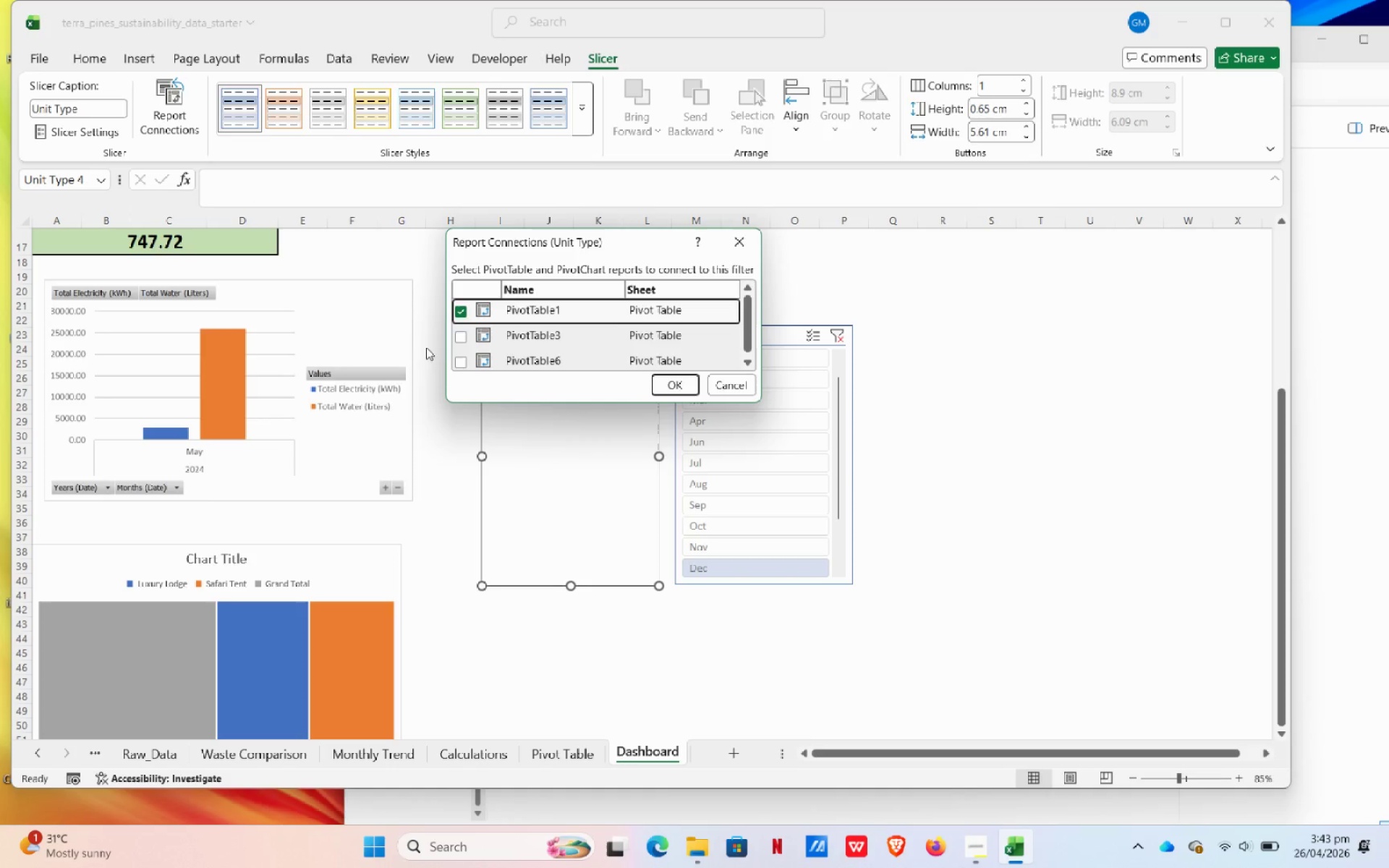 
scroll: coordinate [492, 341], scroll_direction: down, amount: 7.0
 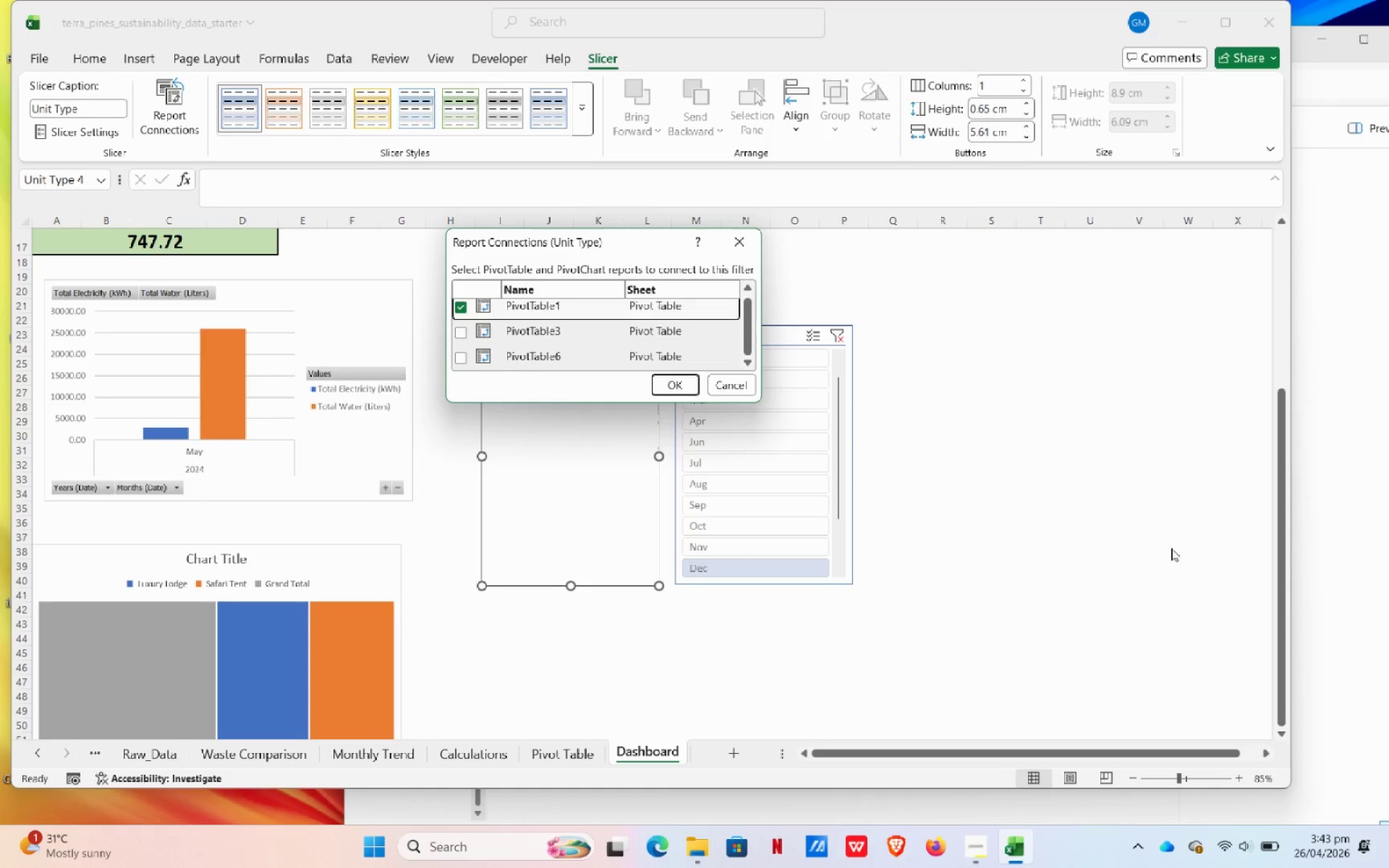 
left_click([349, 323])
 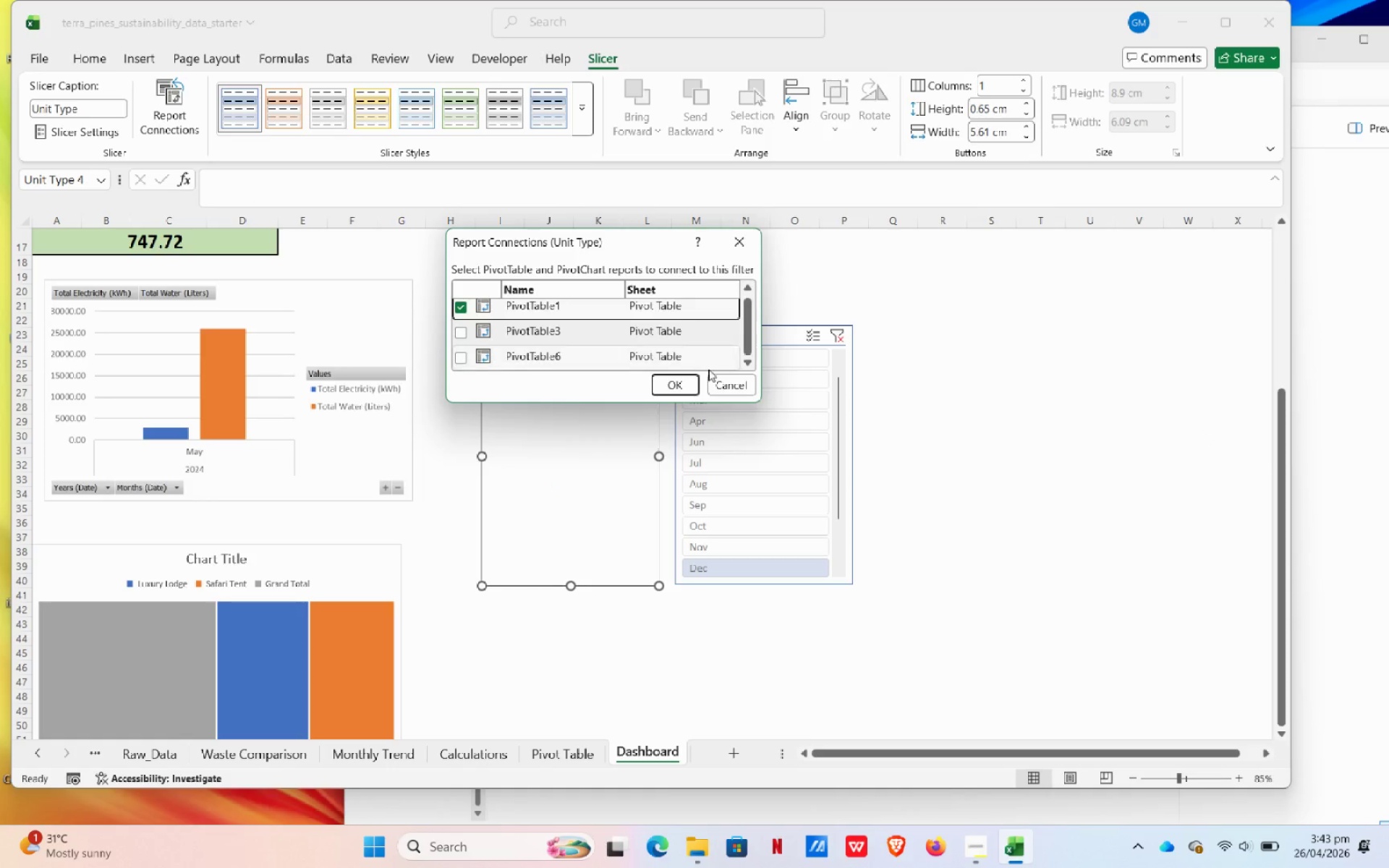 
left_click([721, 378])
 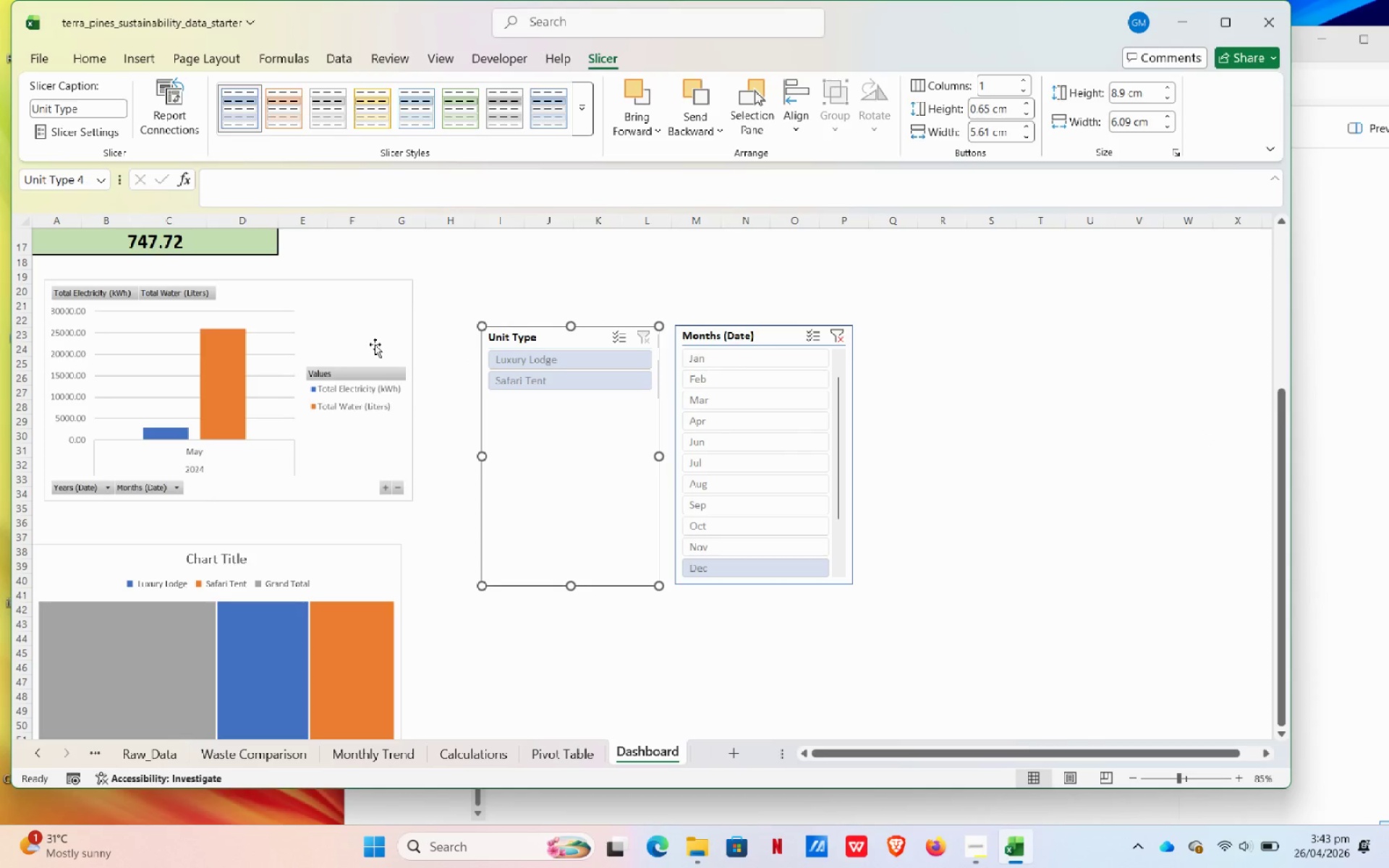 
left_click([334, 365])
 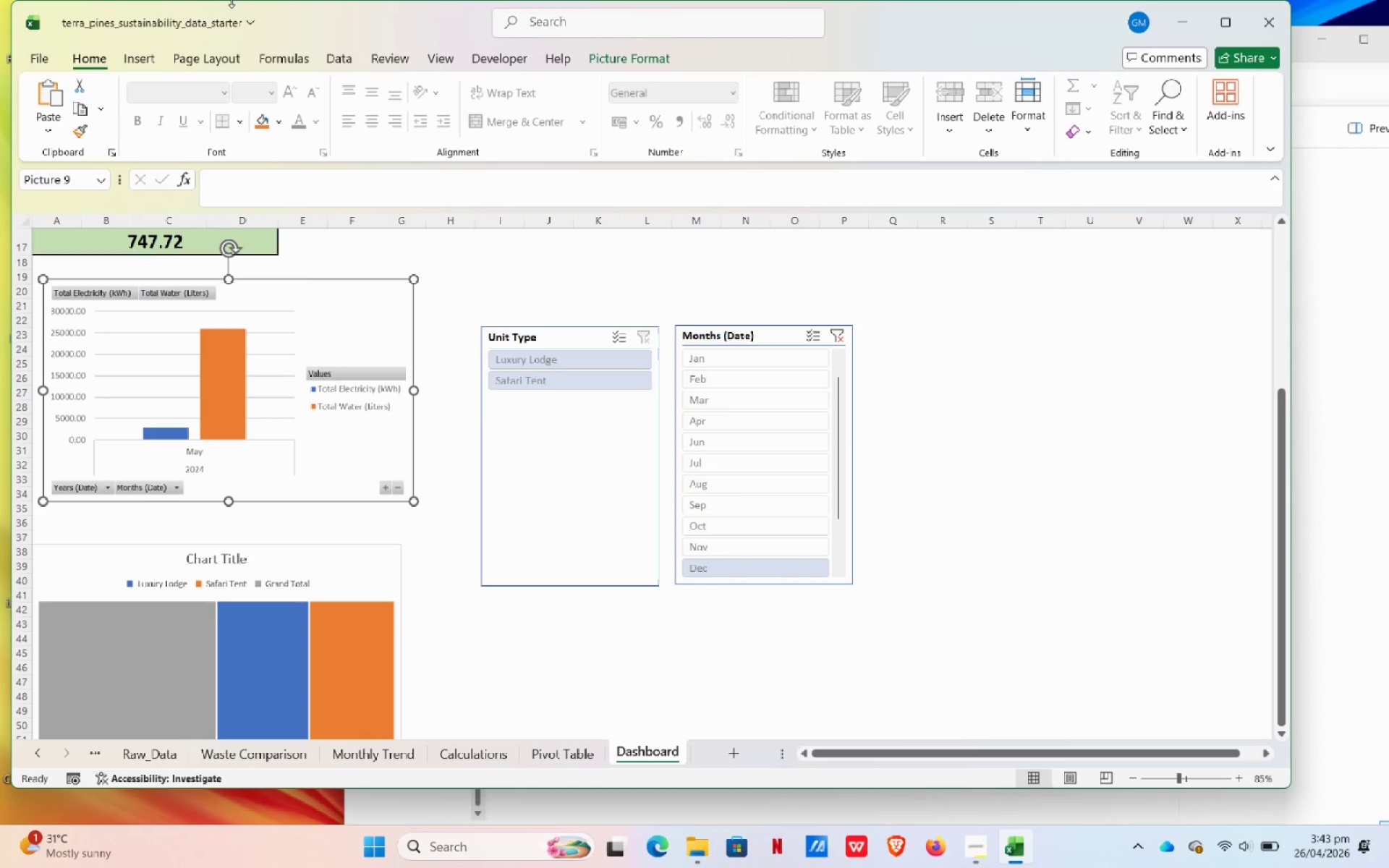 
left_click([122, 67])
 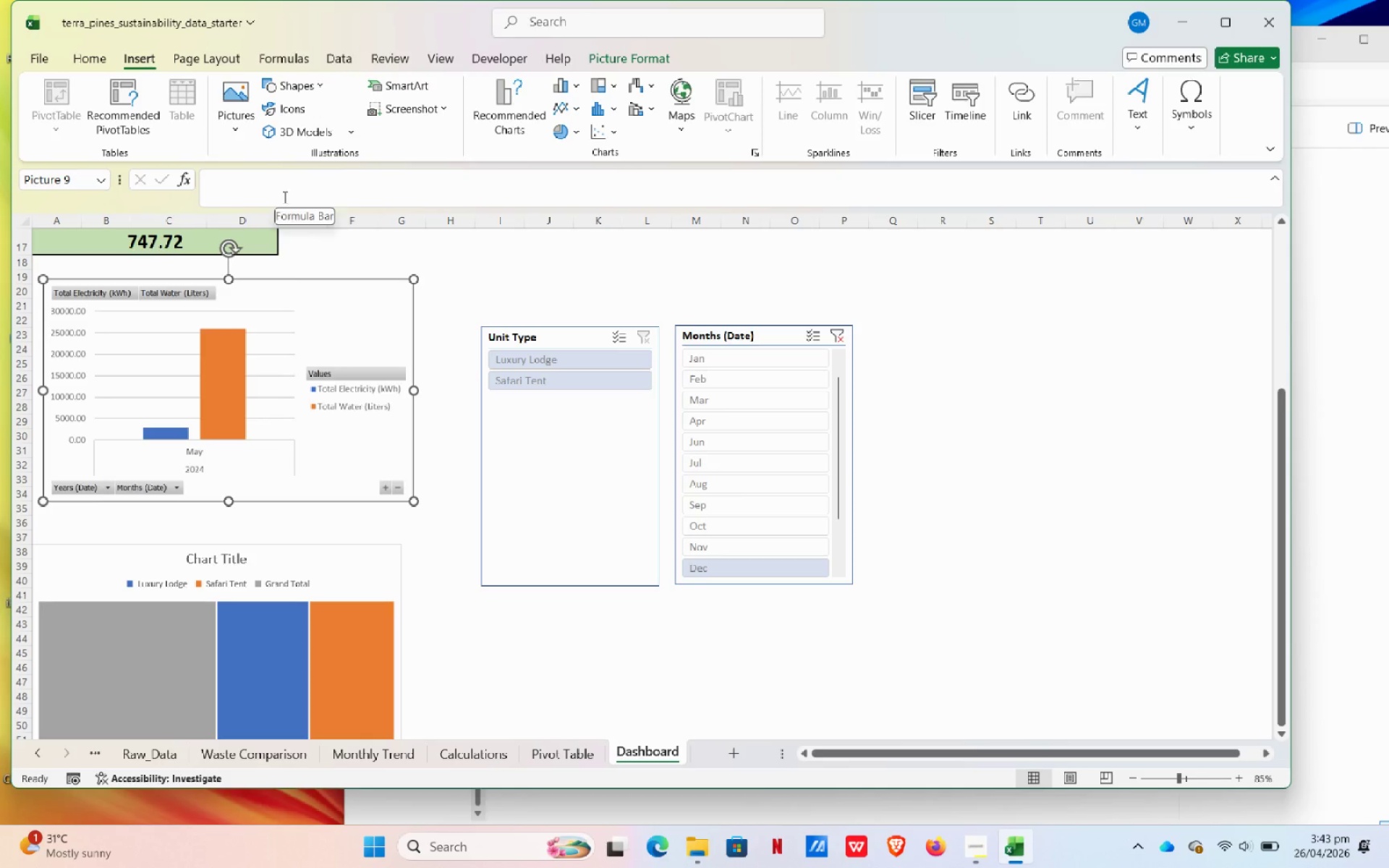 
left_click([482, 660])
 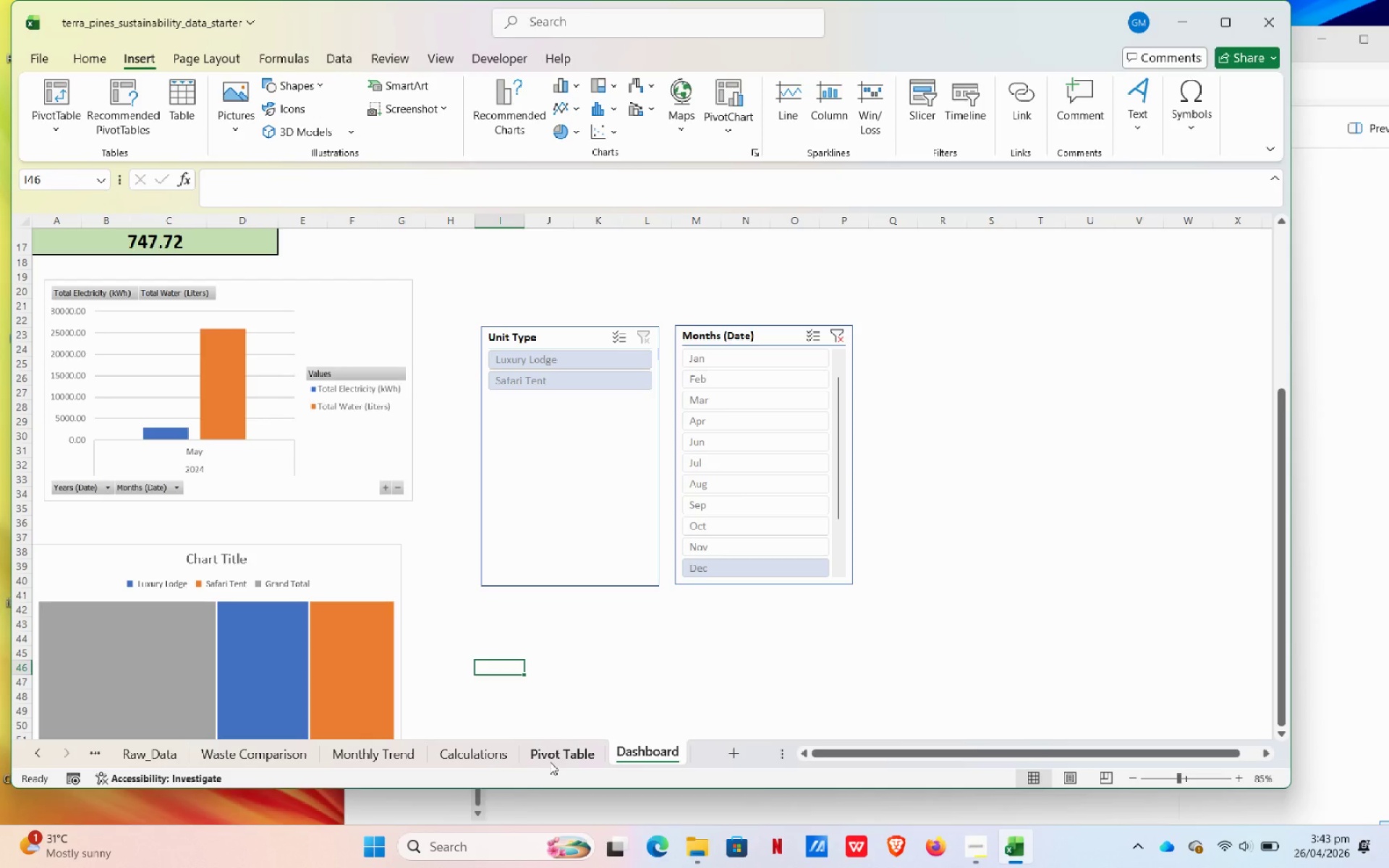 
left_click([550, 762])
 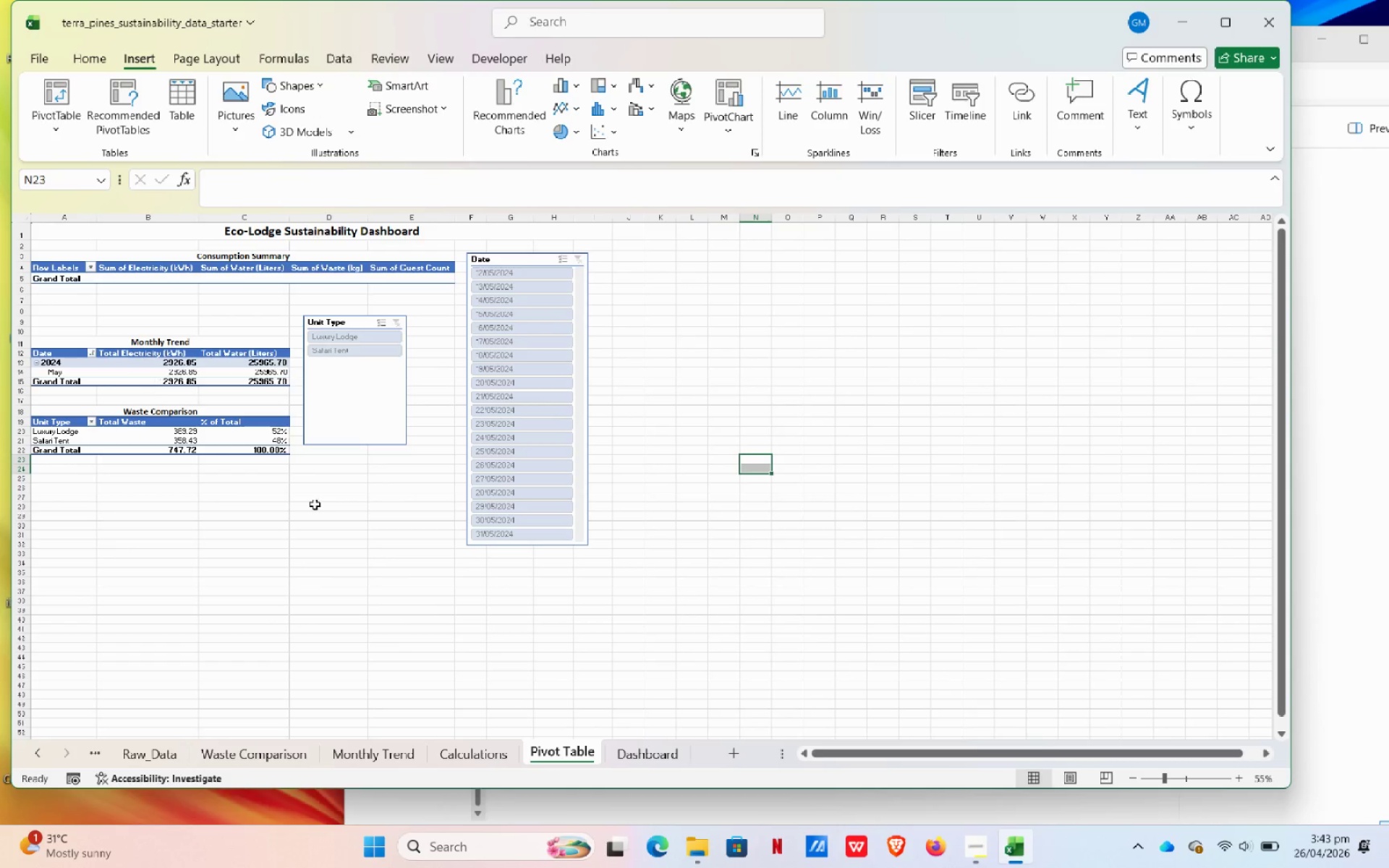 
left_click([647, 761])
 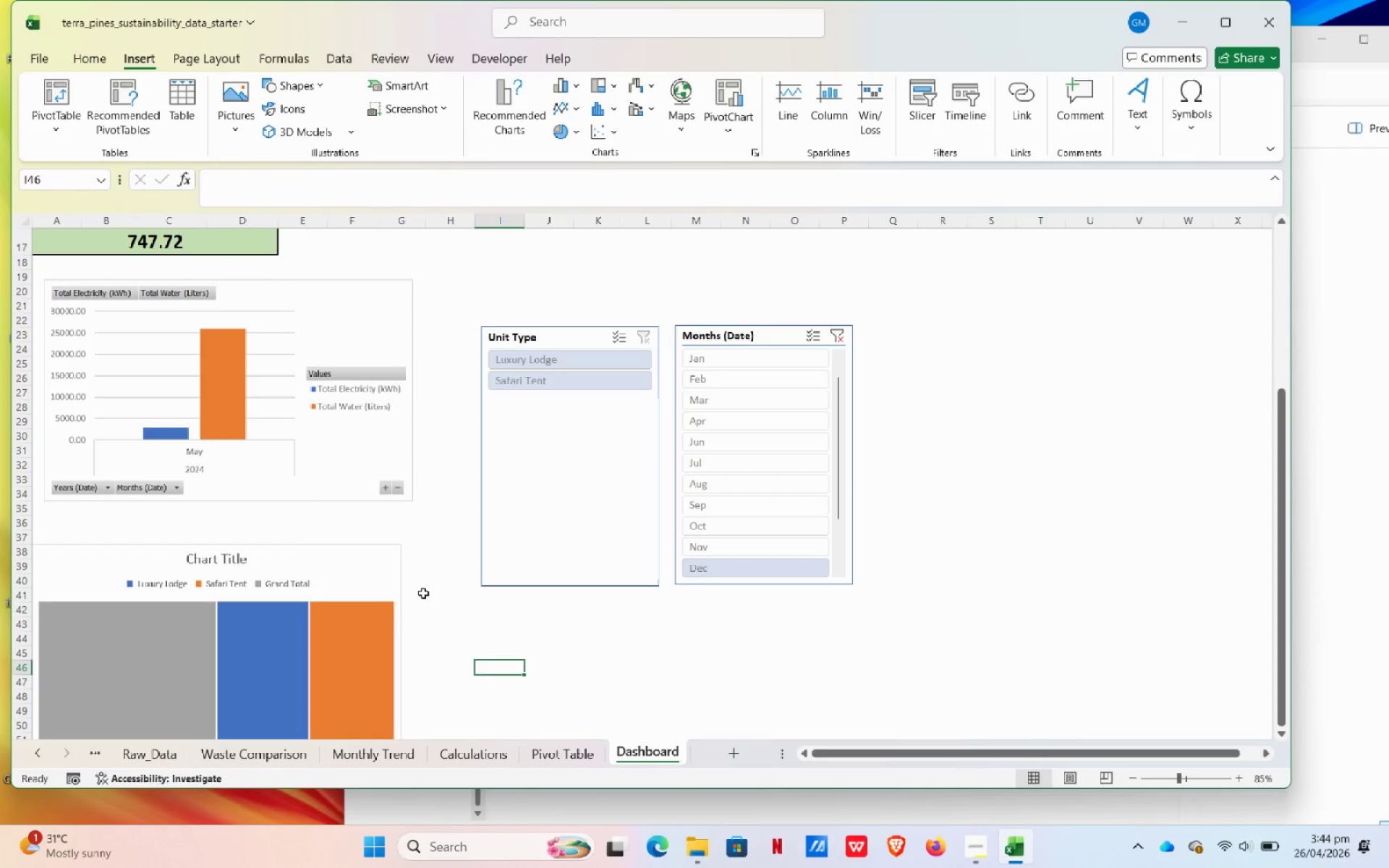 
left_click([565, 749])
 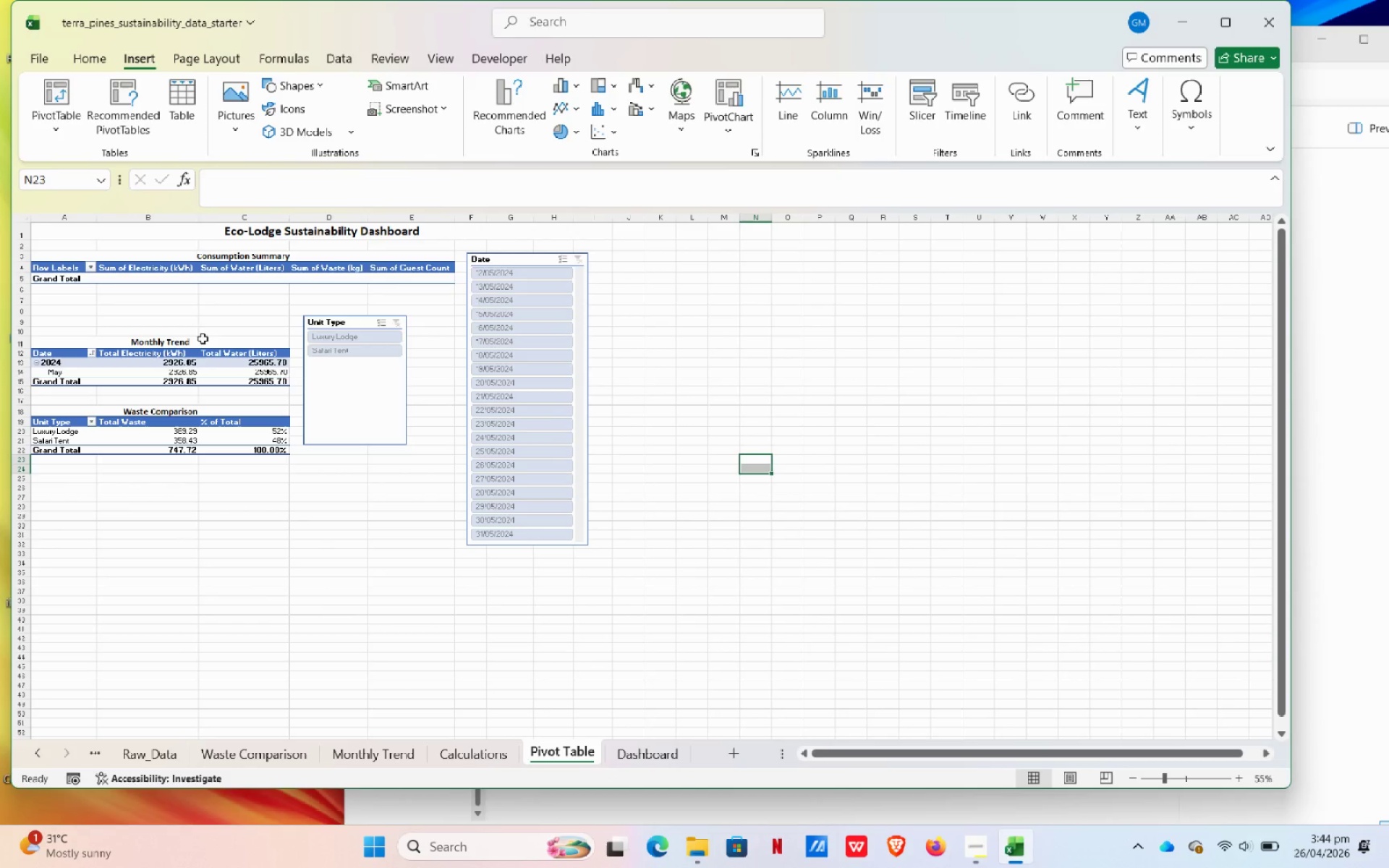 
left_click([64, 92])
 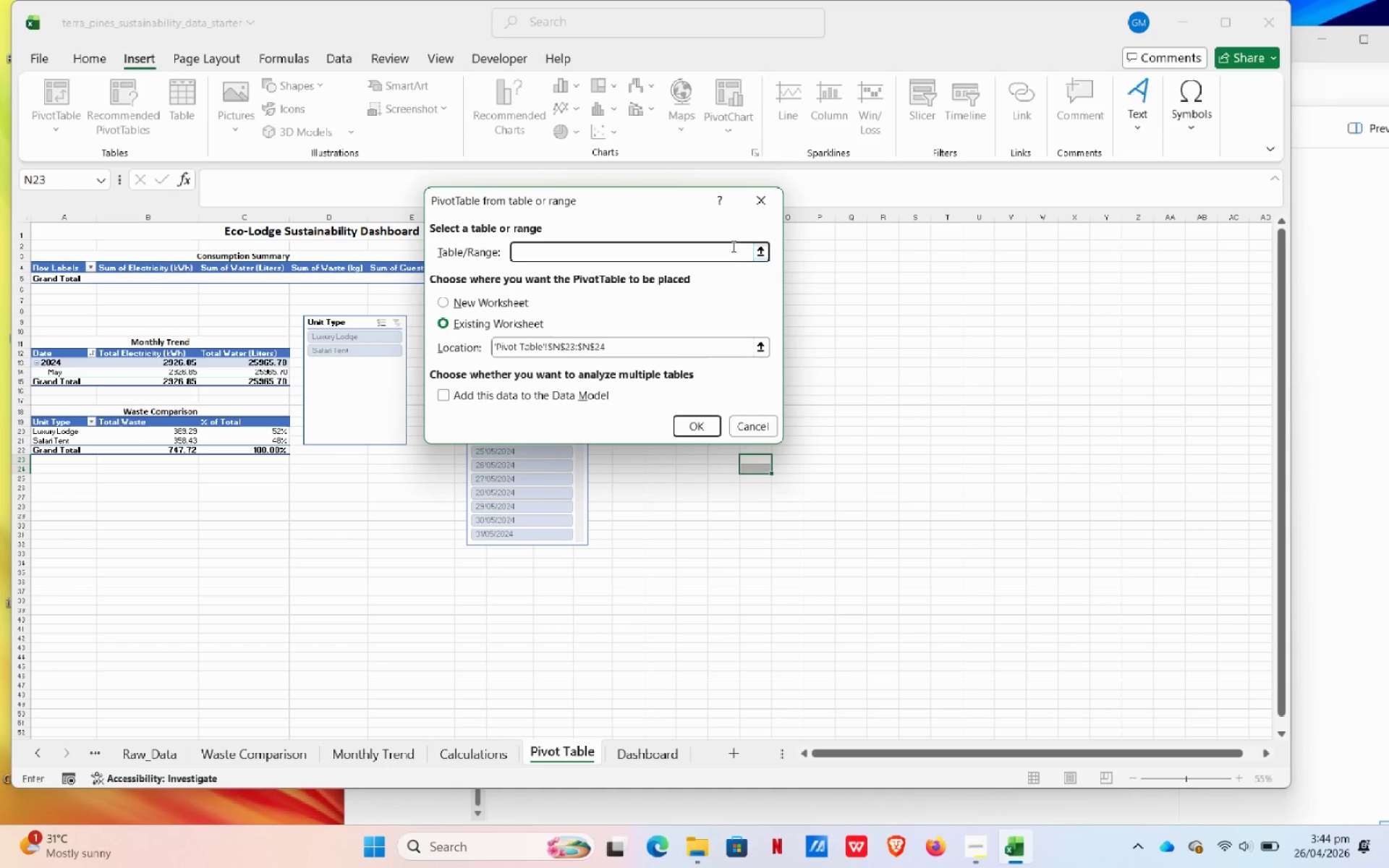 
left_click([775, 197])
 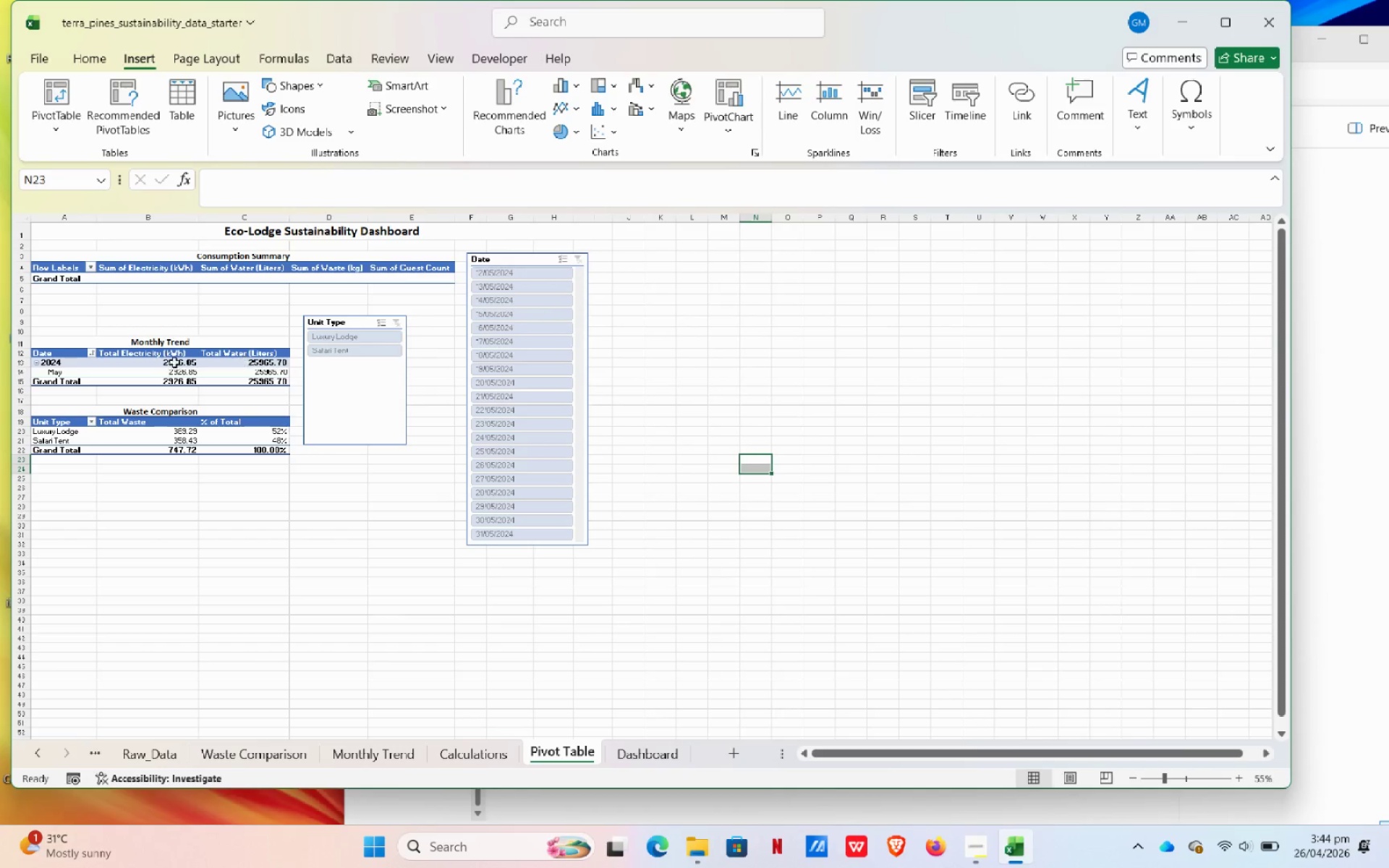 
left_click([89, 349])
 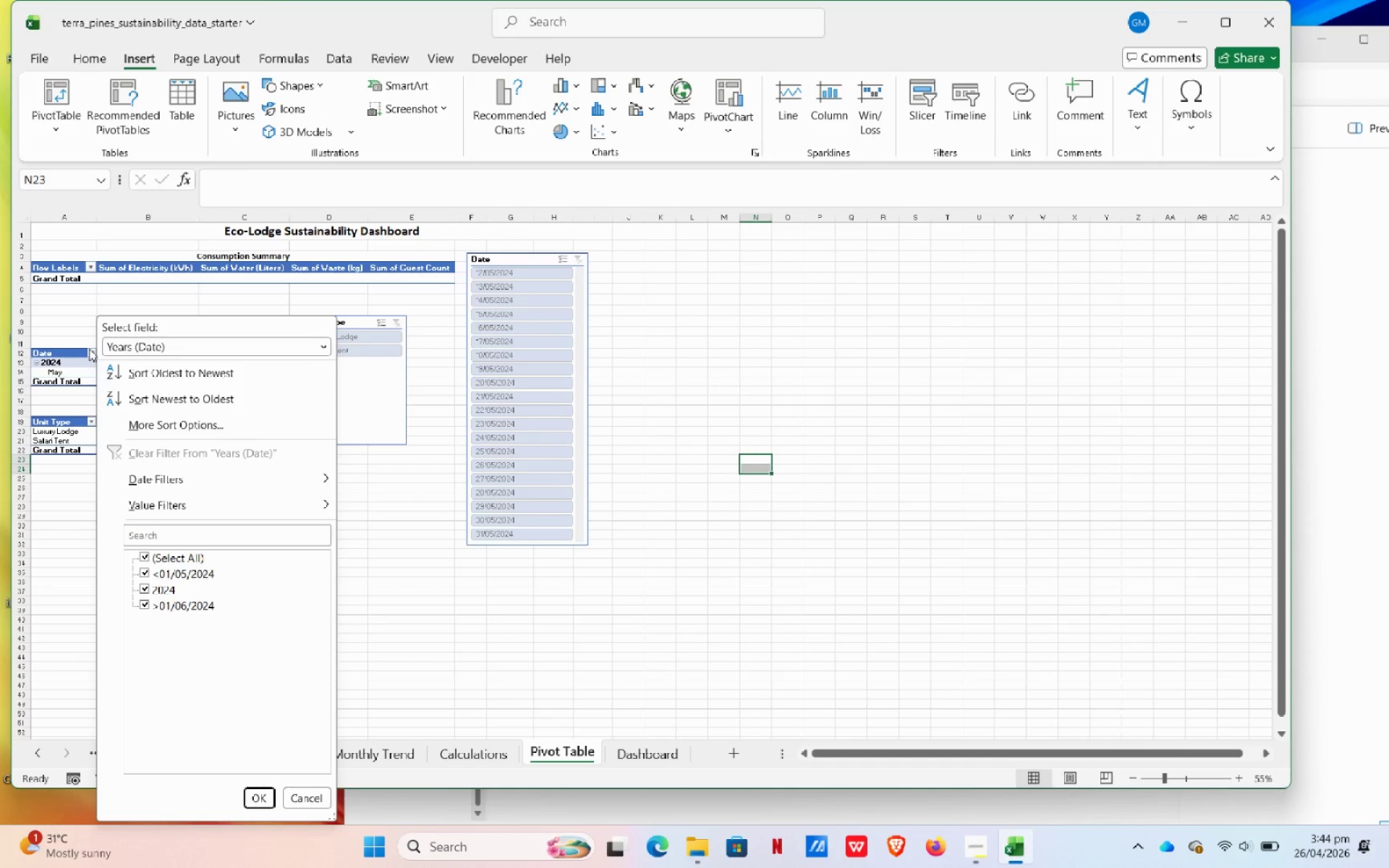 
left_click([62, 355])